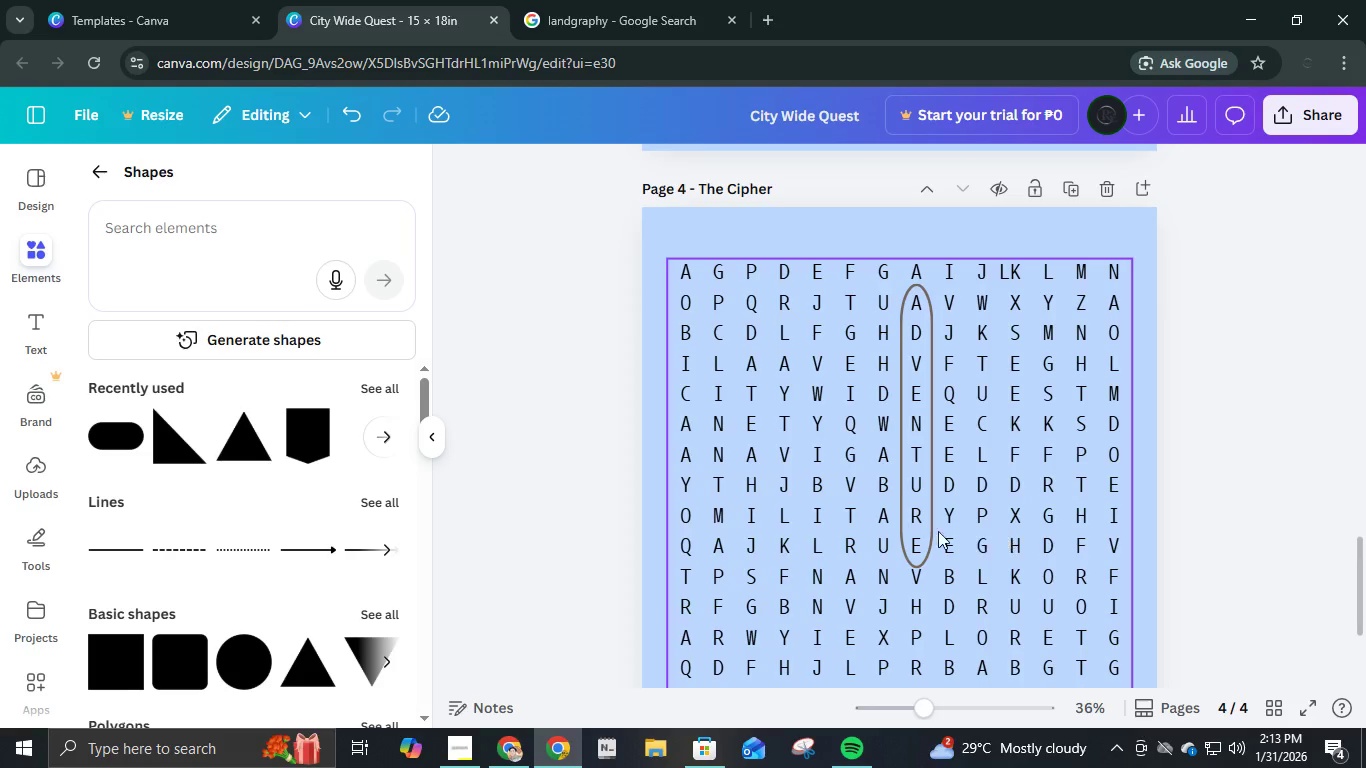 
left_click([925, 531])
 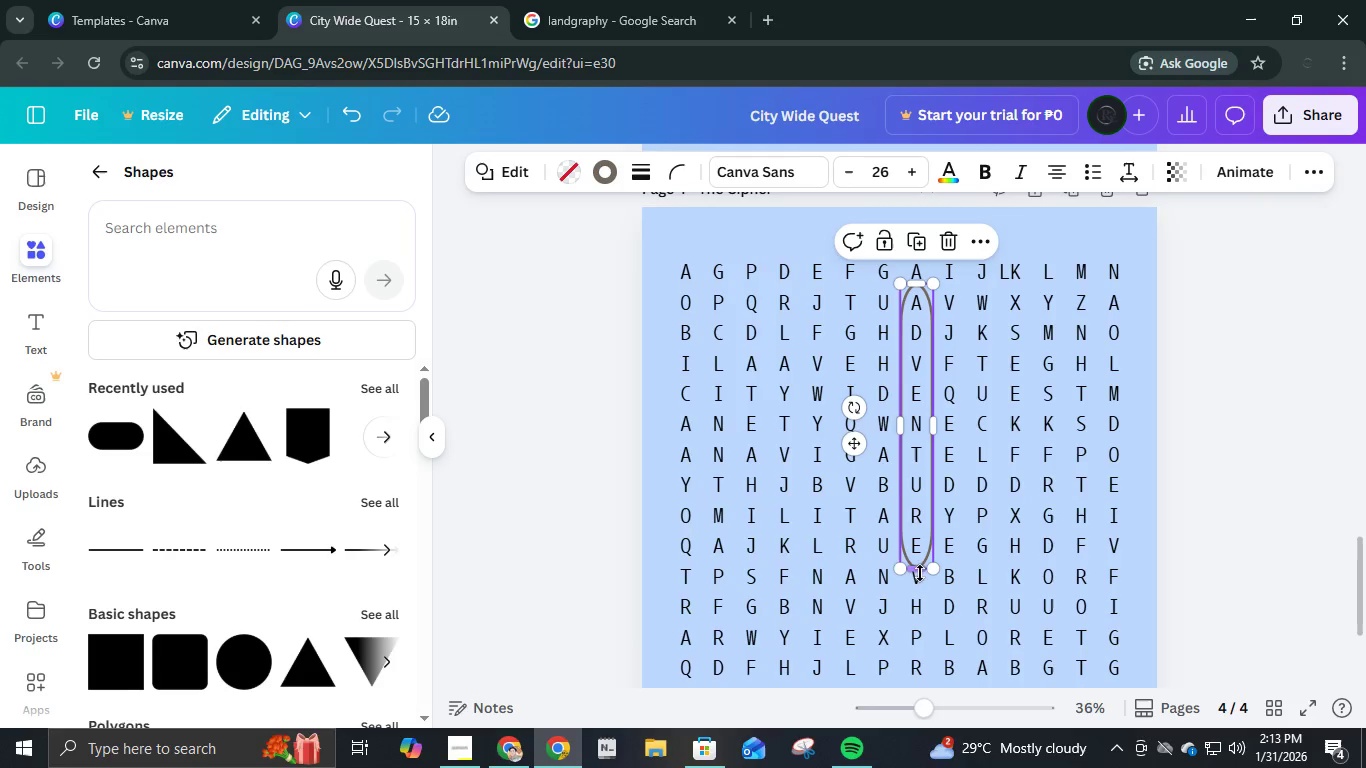 
left_click_drag(start_coordinate=[916, 573], to_coordinate=[916, 565])
 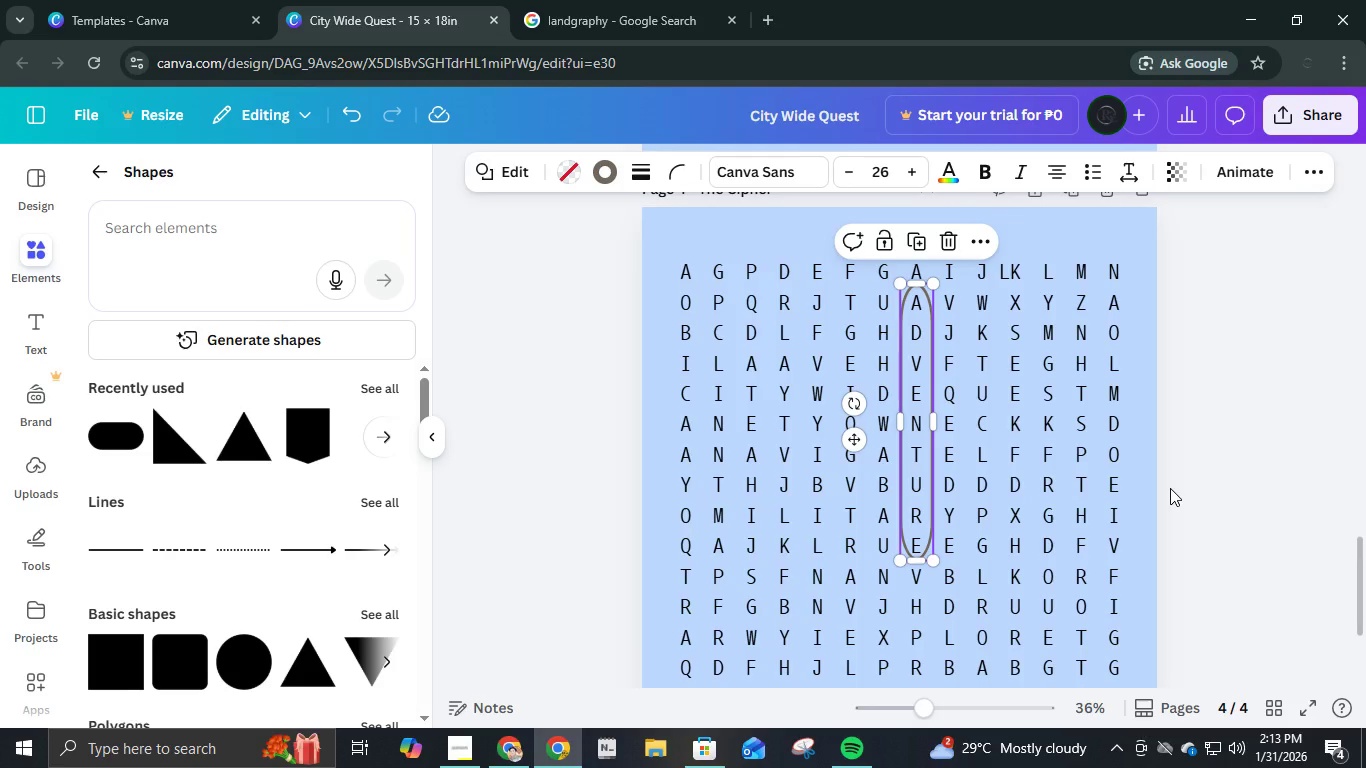 
key(ArrowDown)
 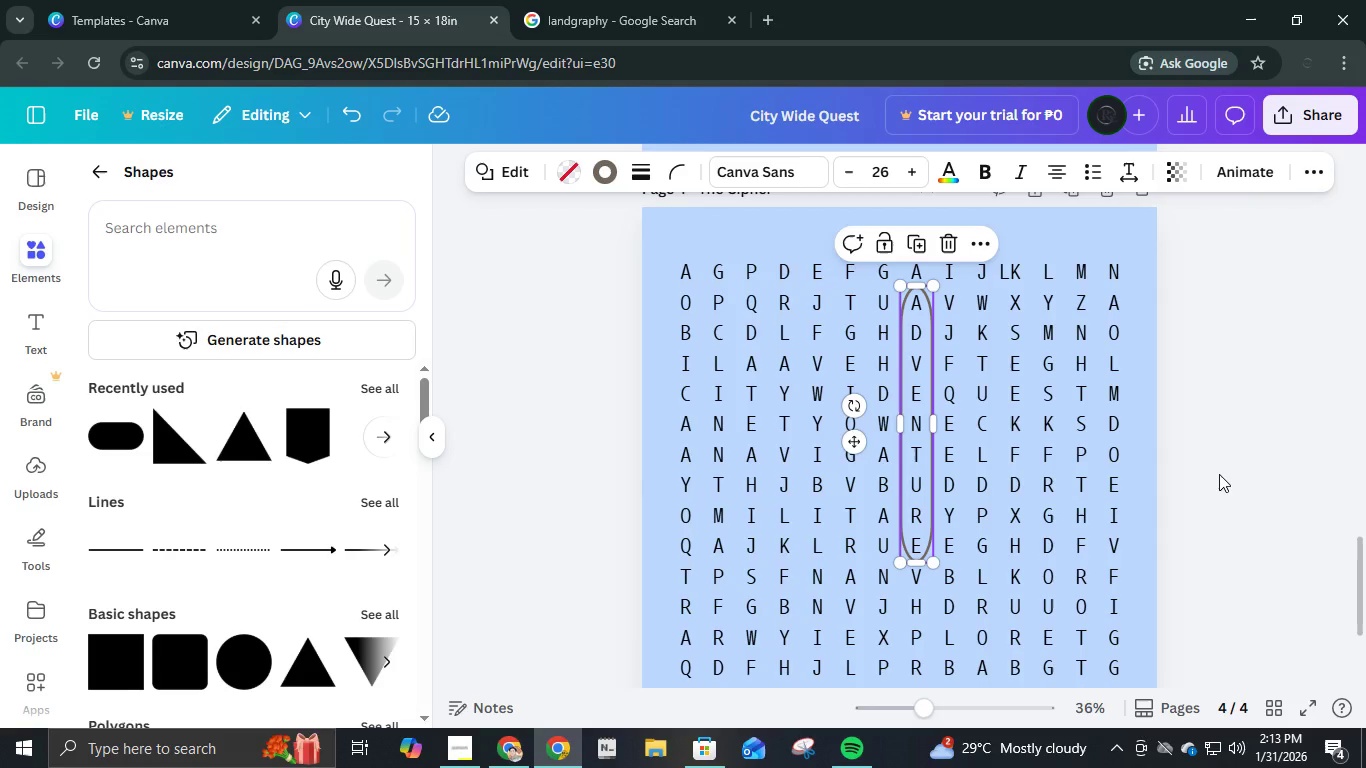 
left_click([1220, 473])
 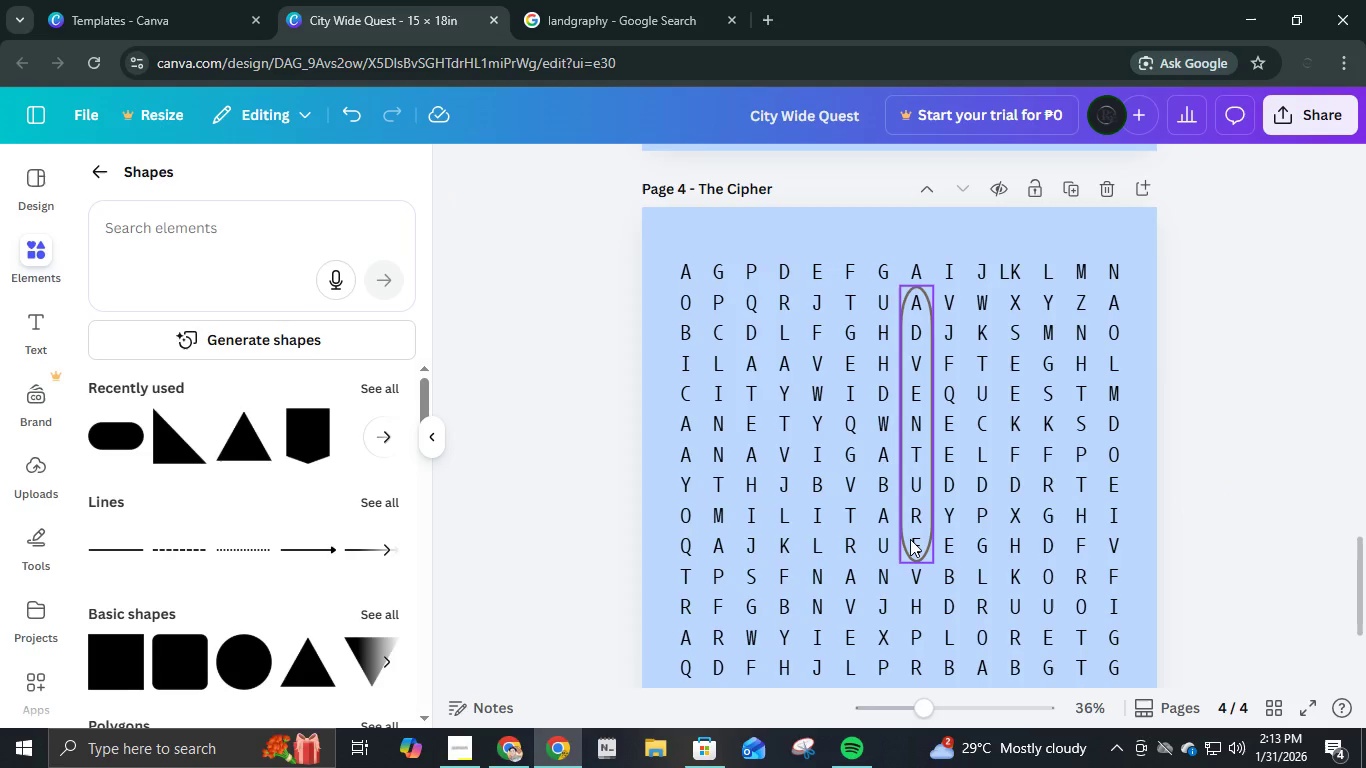 
left_click([910, 539])
 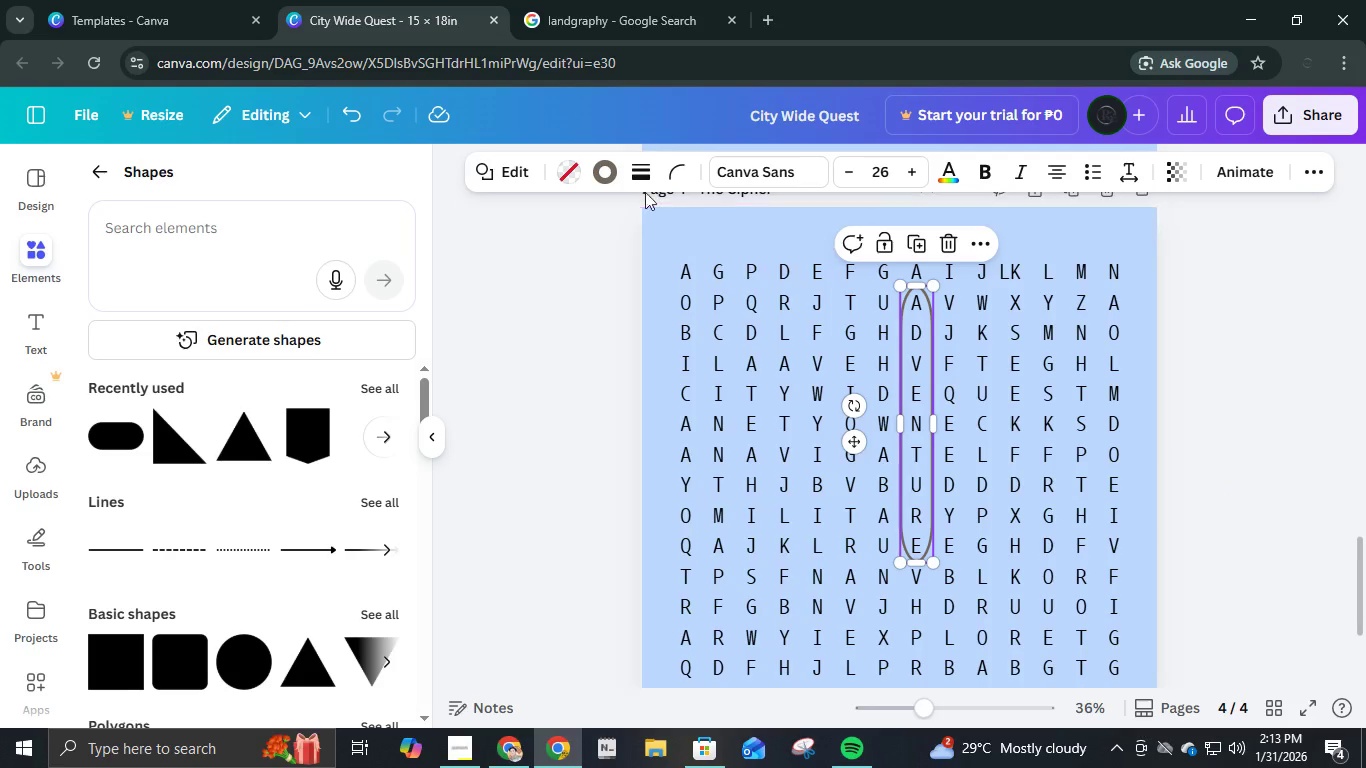 
left_click([635, 172])
 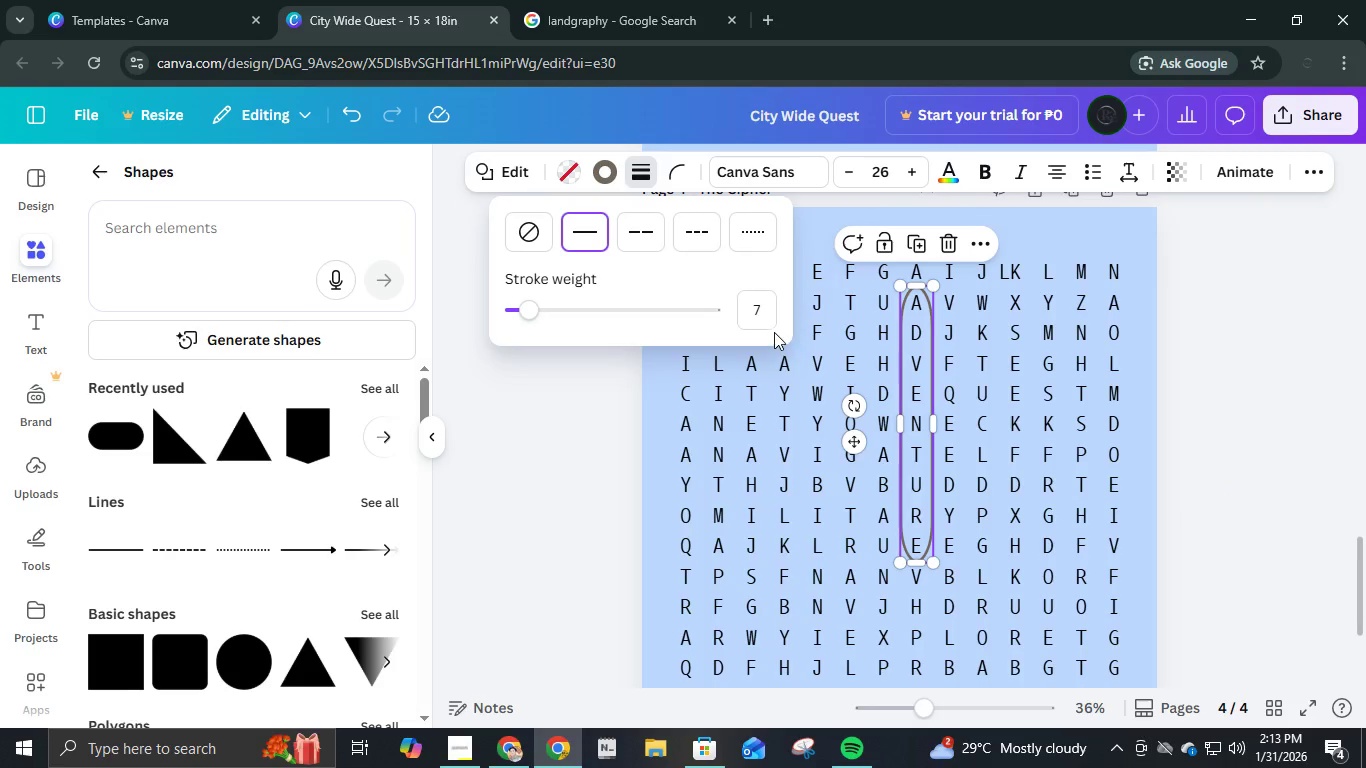 
left_click([768, 312])
 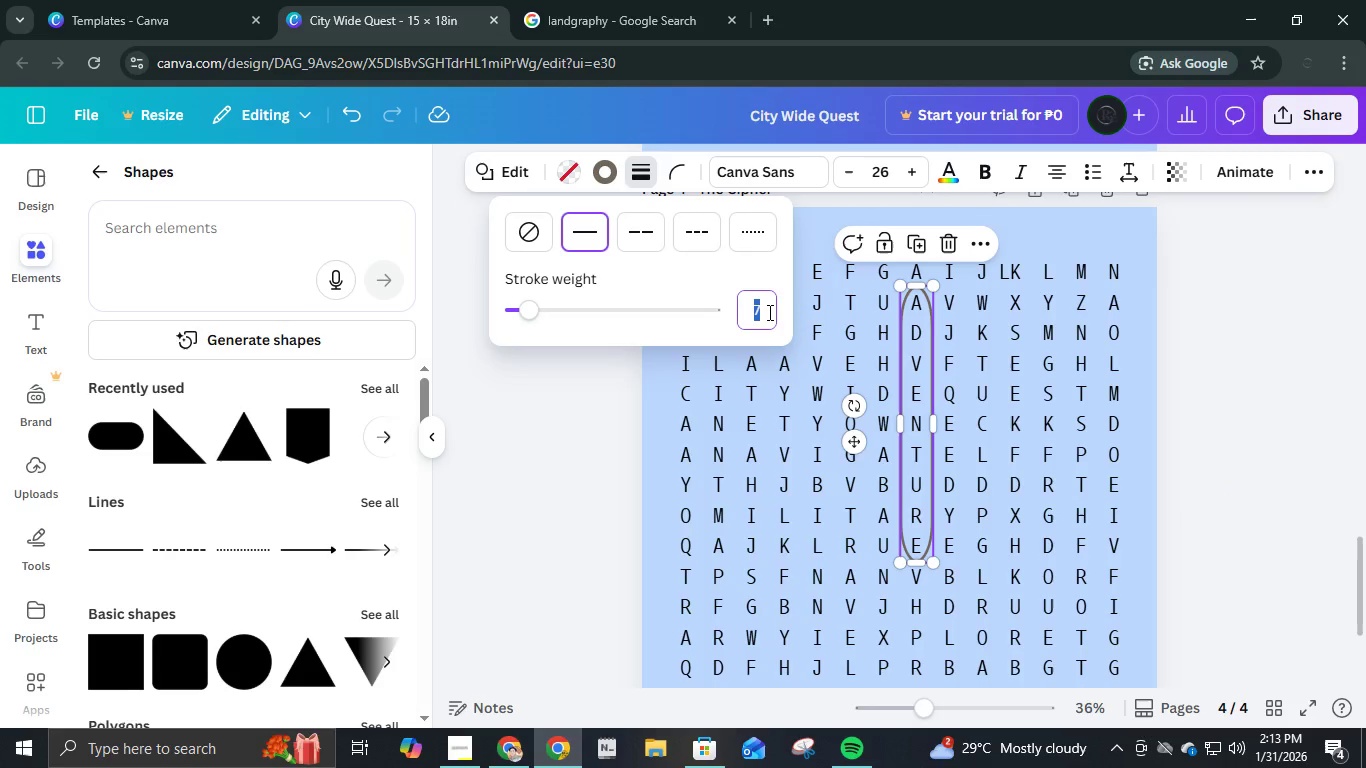 
key(Numpad1)
 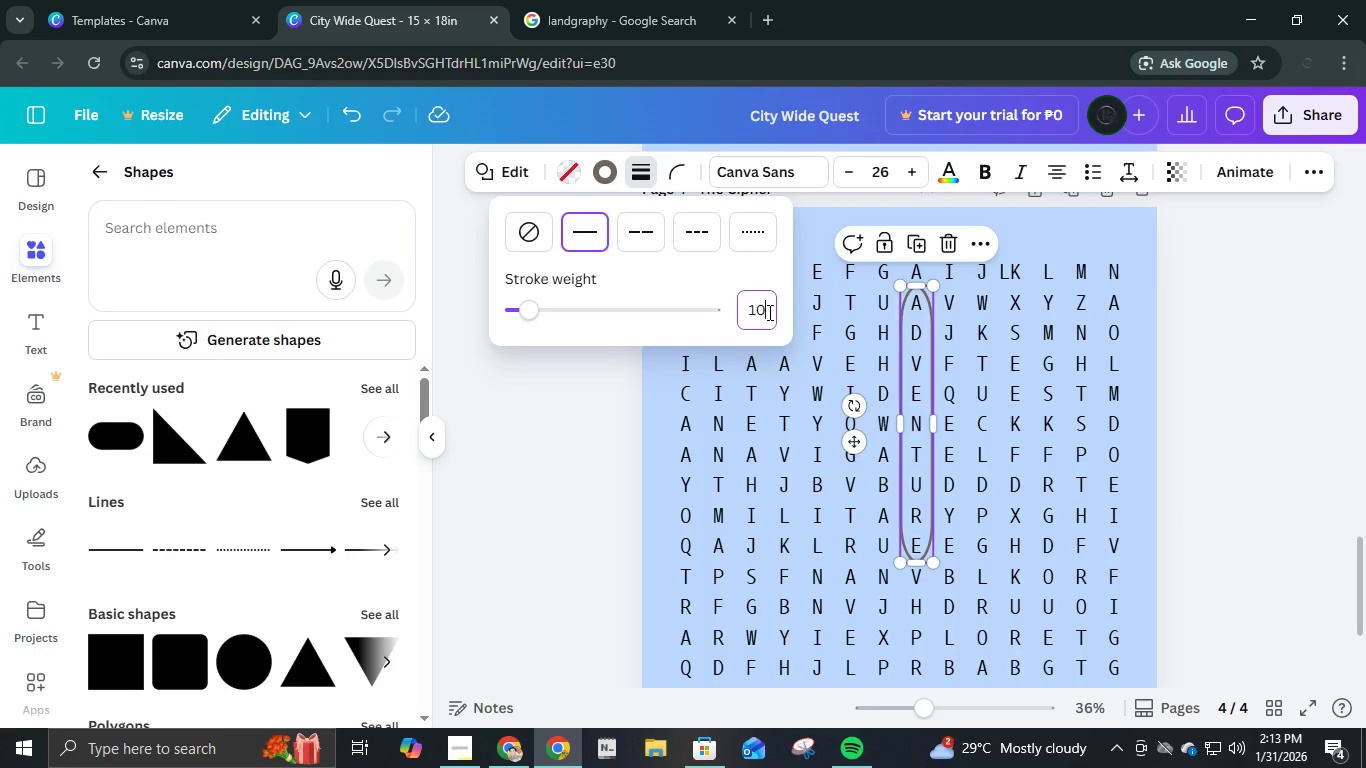 
key(Numpad0)
 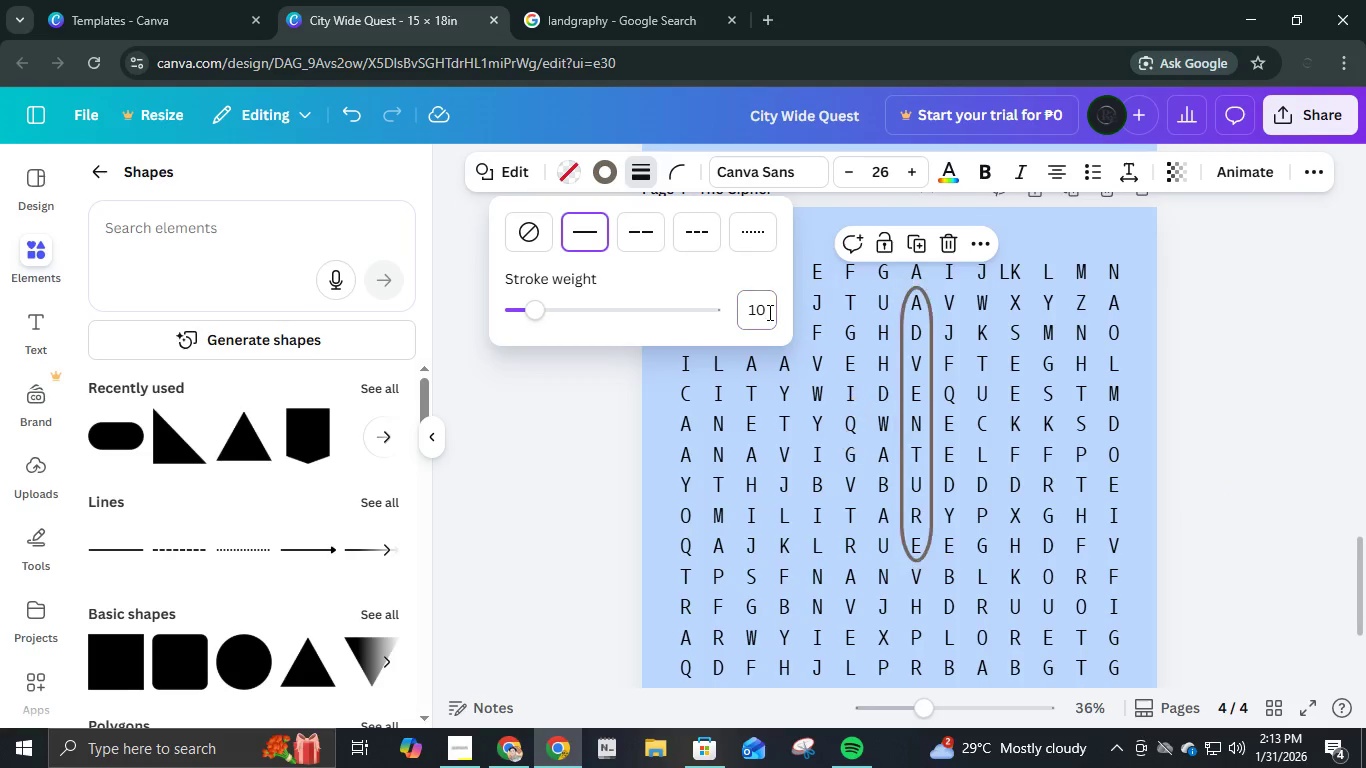 
key(NumpadEnter)
 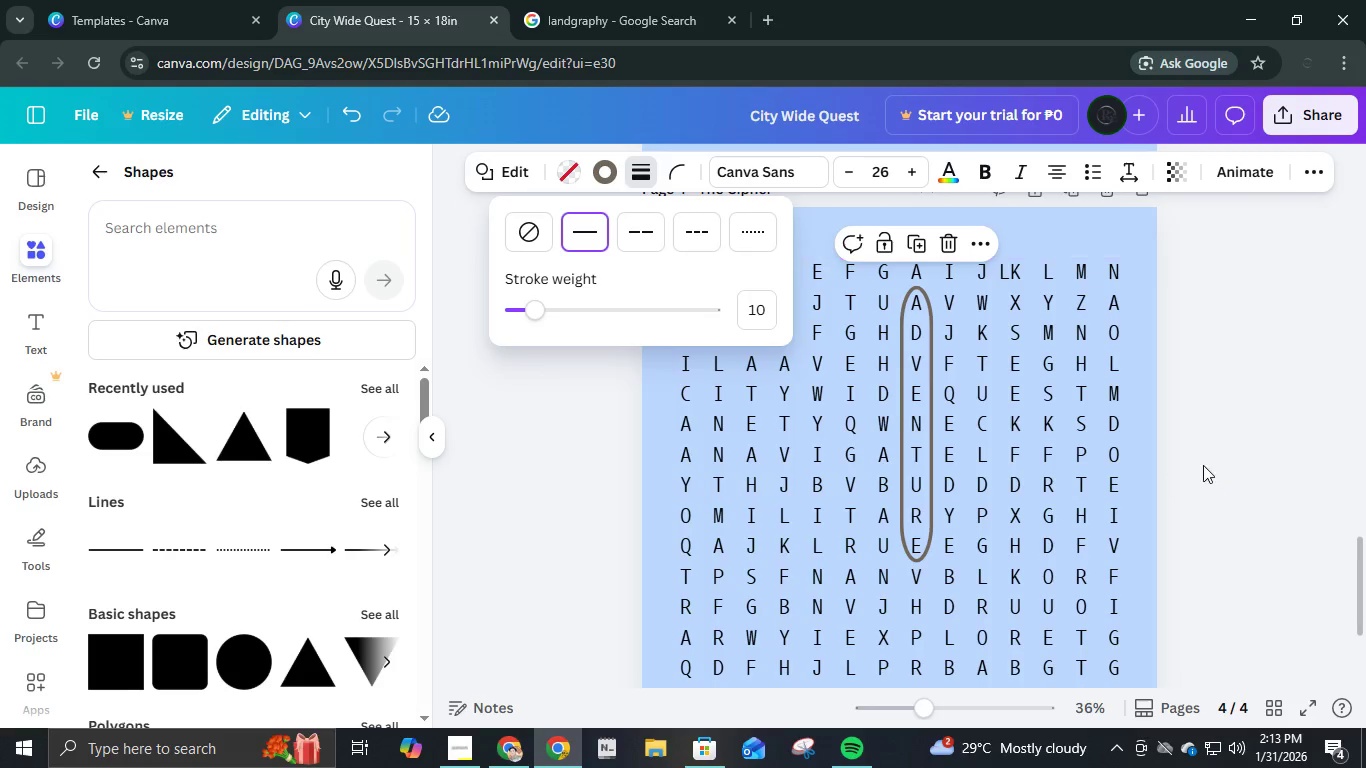 
left_click([1203, 463])
 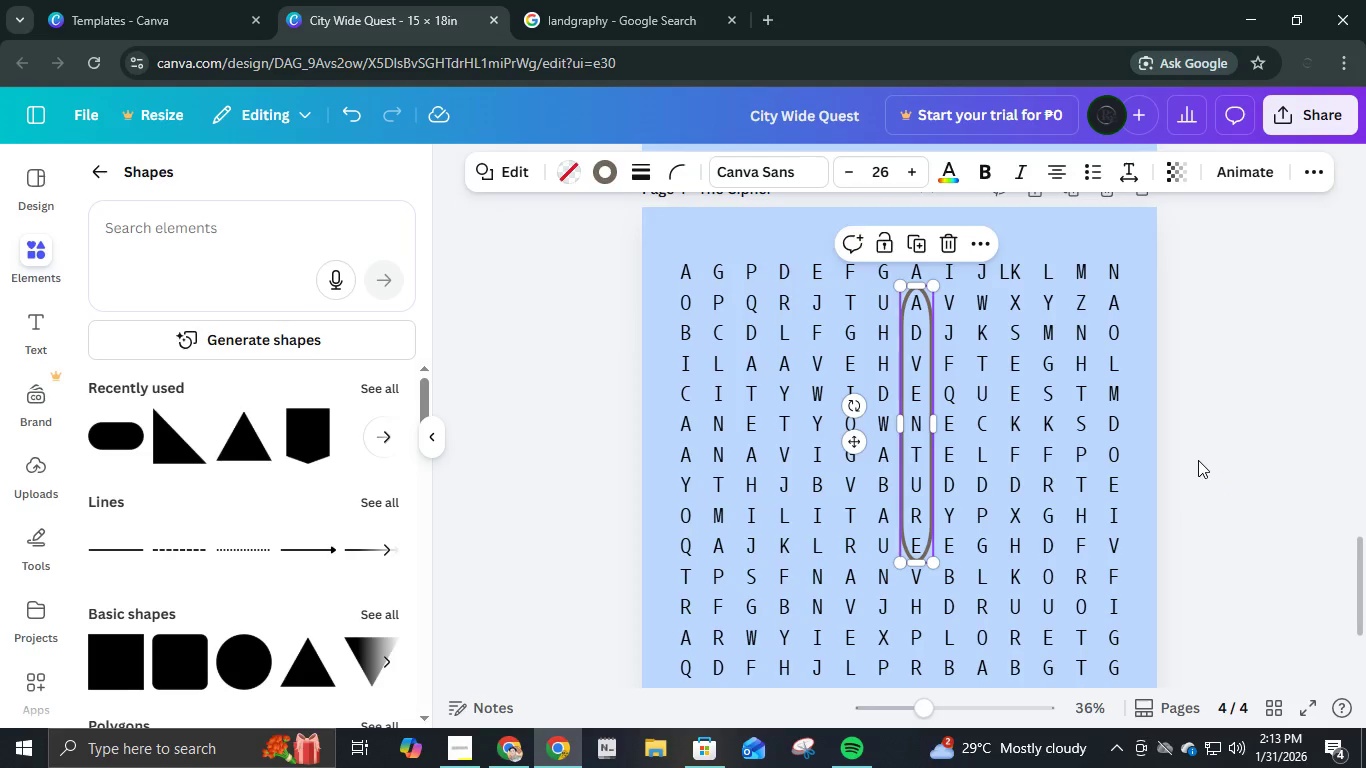 
left_click([1198, 460])
 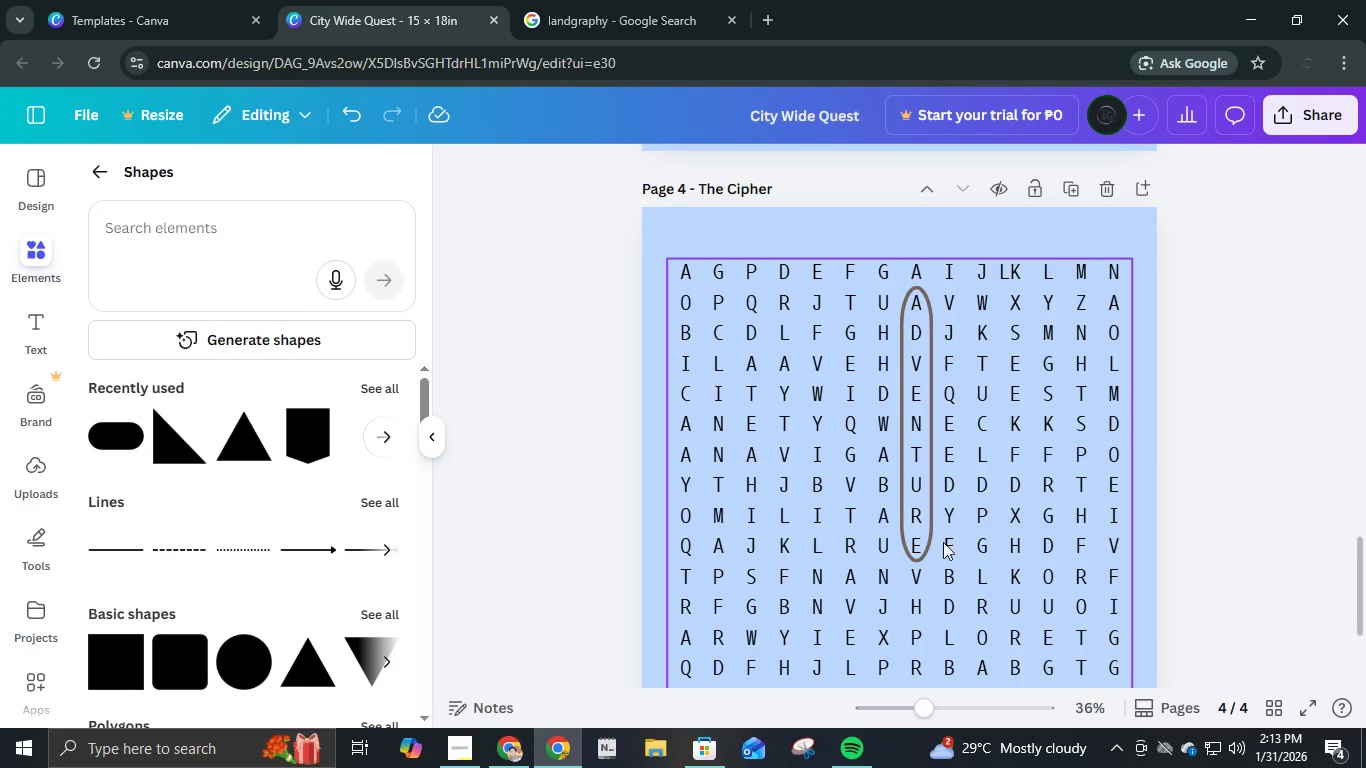 
left_click([927, 550])
 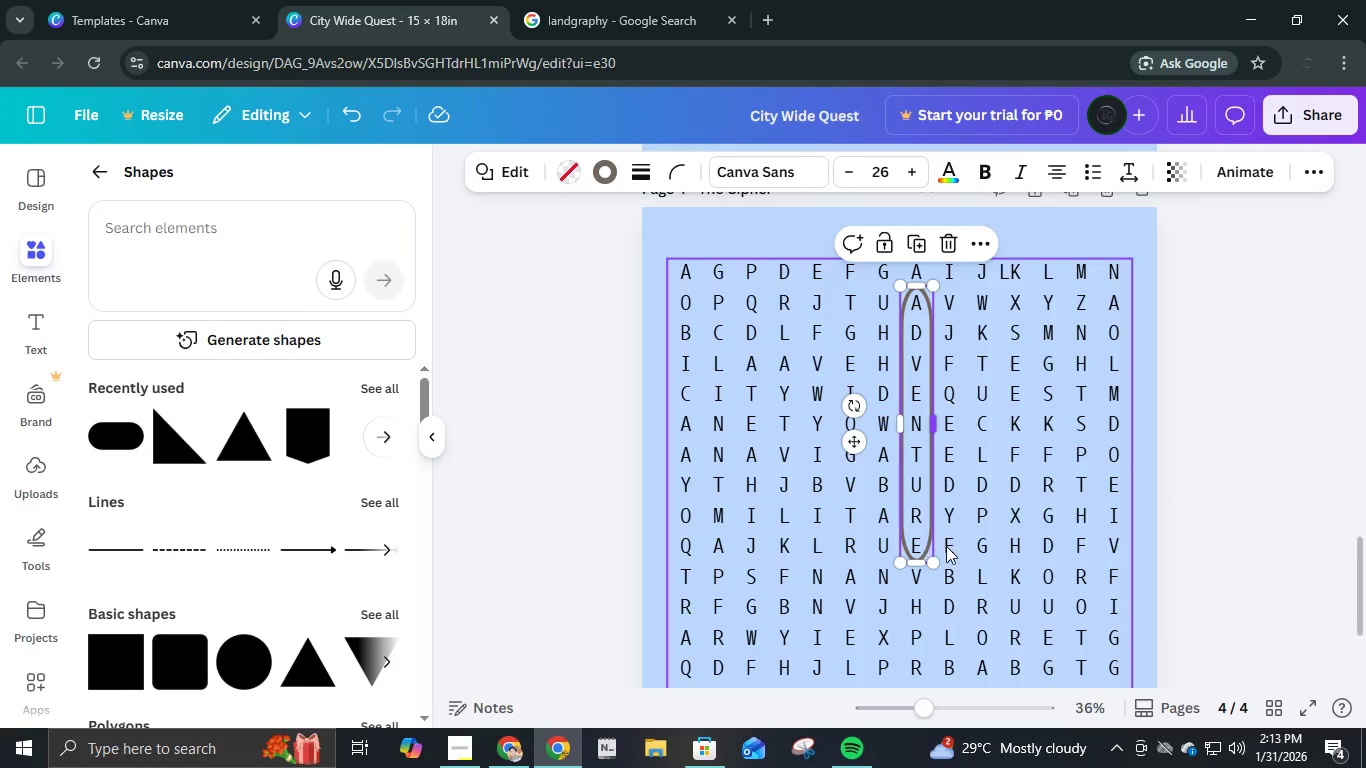 
key(Control+D)
 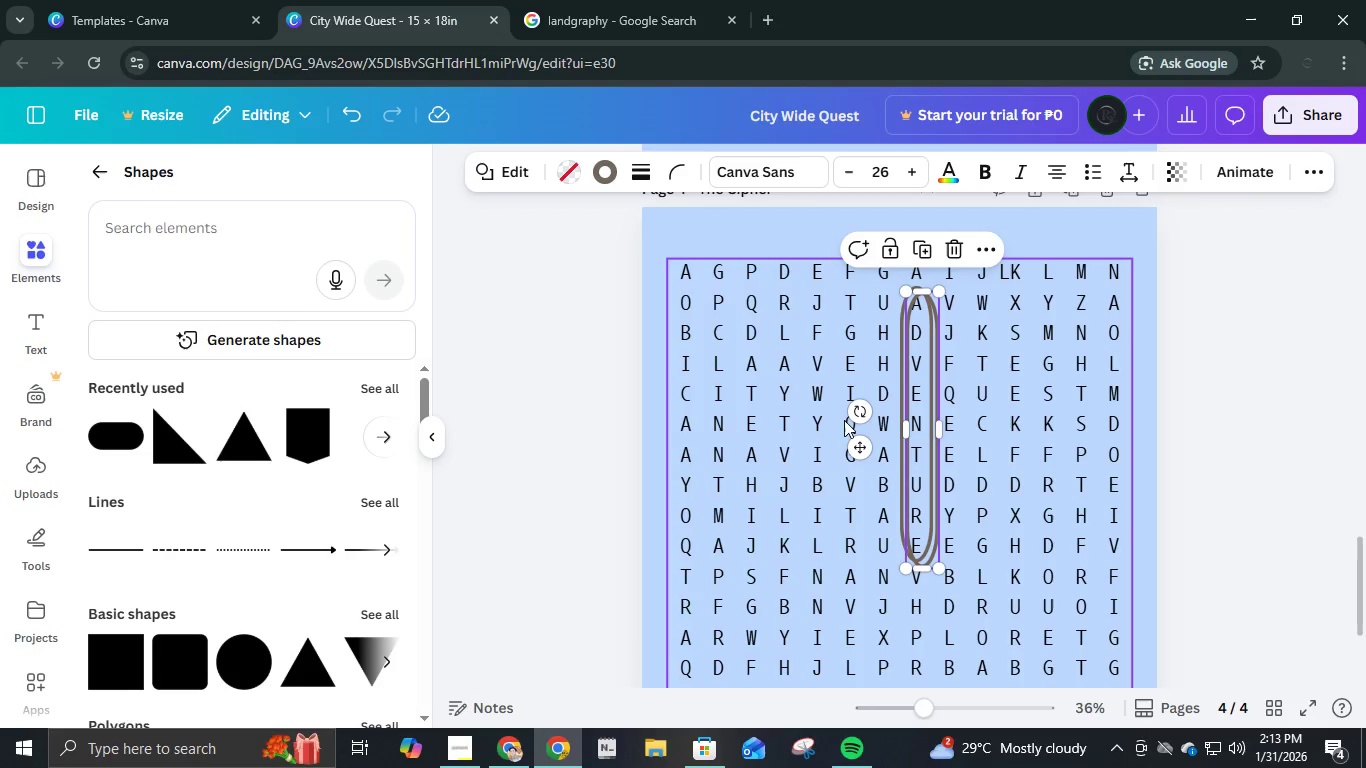 
left_click_drag(start_coordinate=[855, 406], to_coordinate=[899, 538])
 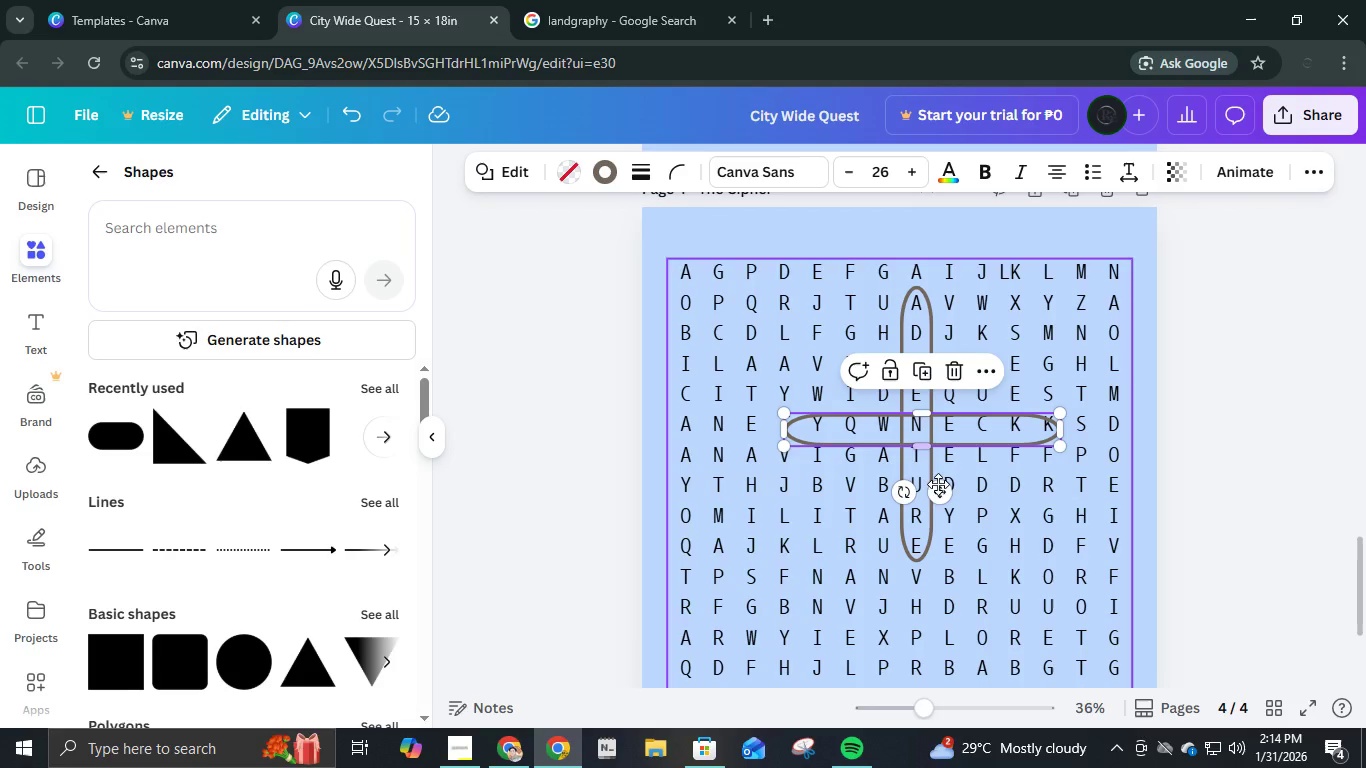 
left_click_drag(start_coordinate=[935, 490], to_coordinate=[821, 453])
 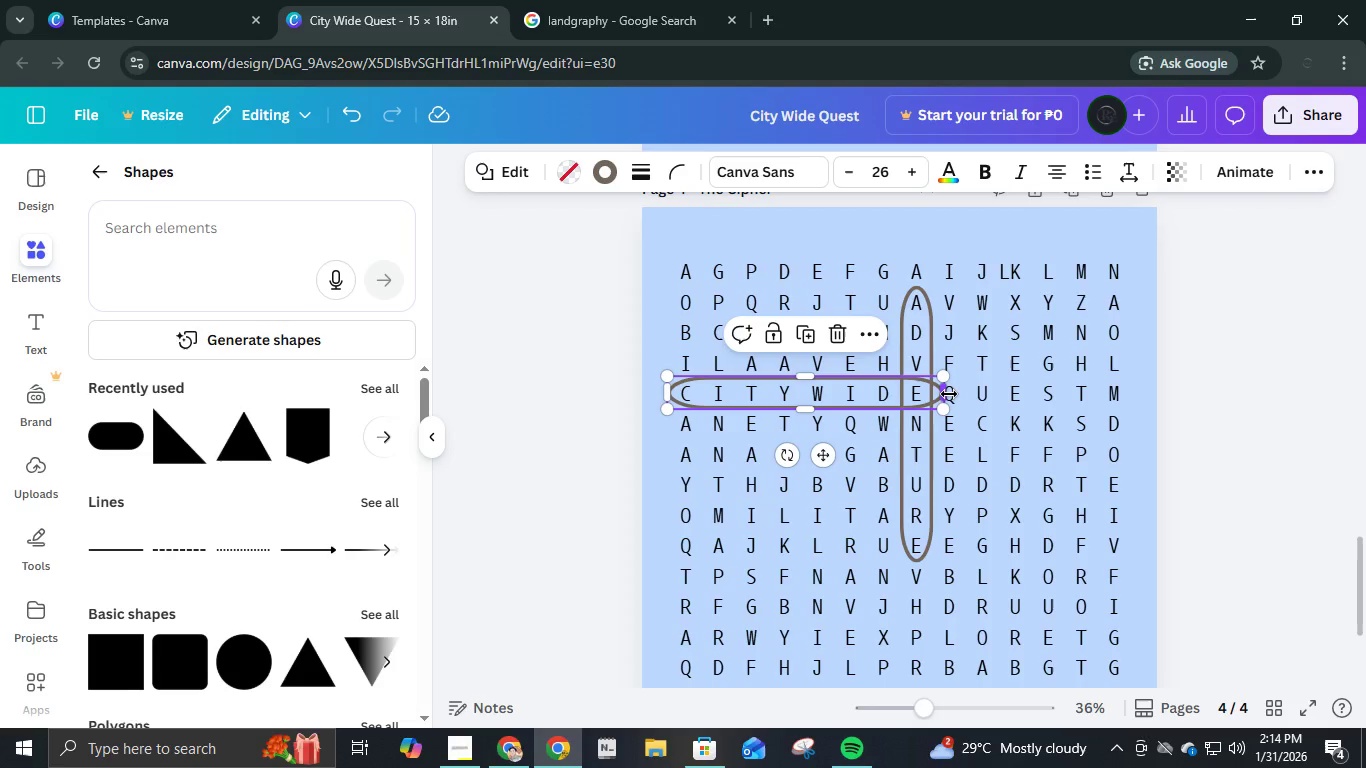 
left_click_drag(start_coordinate=[949, 394], to_coordinate=[1109, 416])
 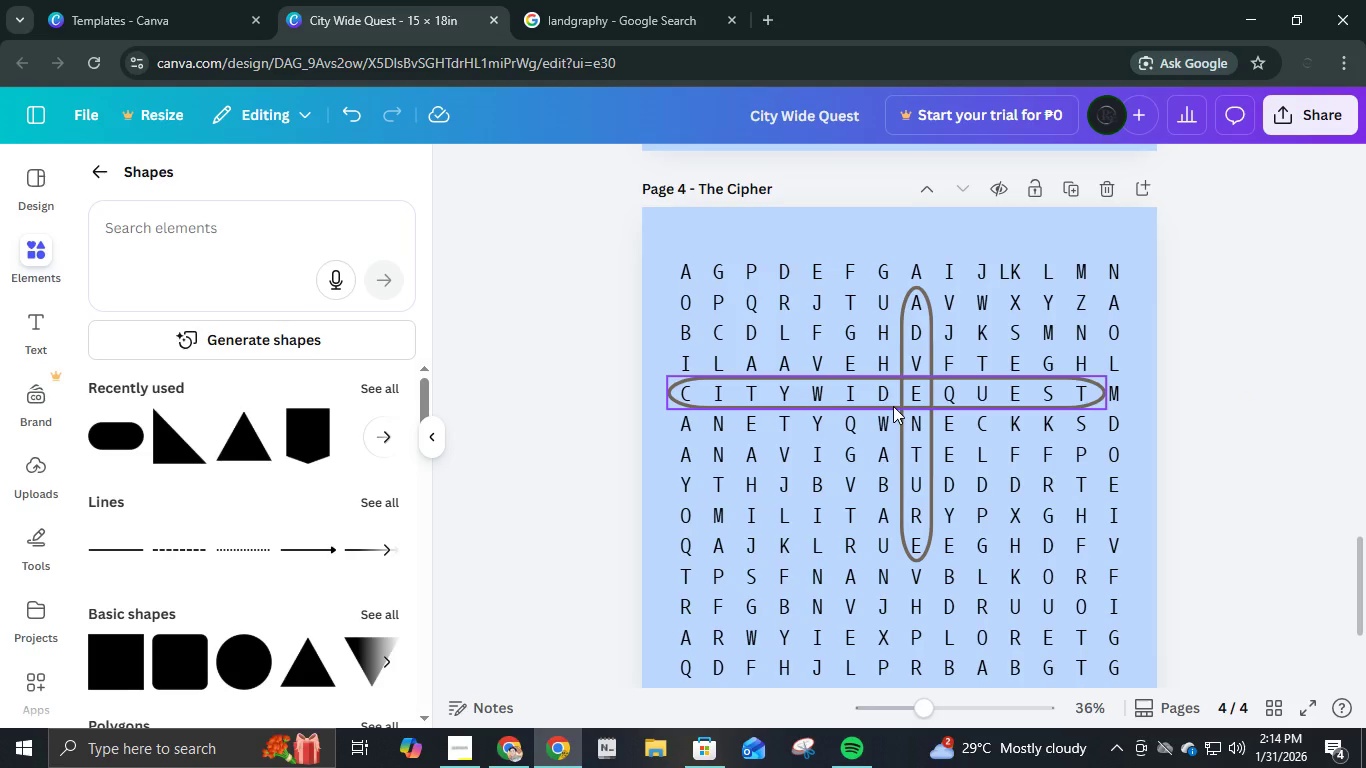 
wait(6.69)
 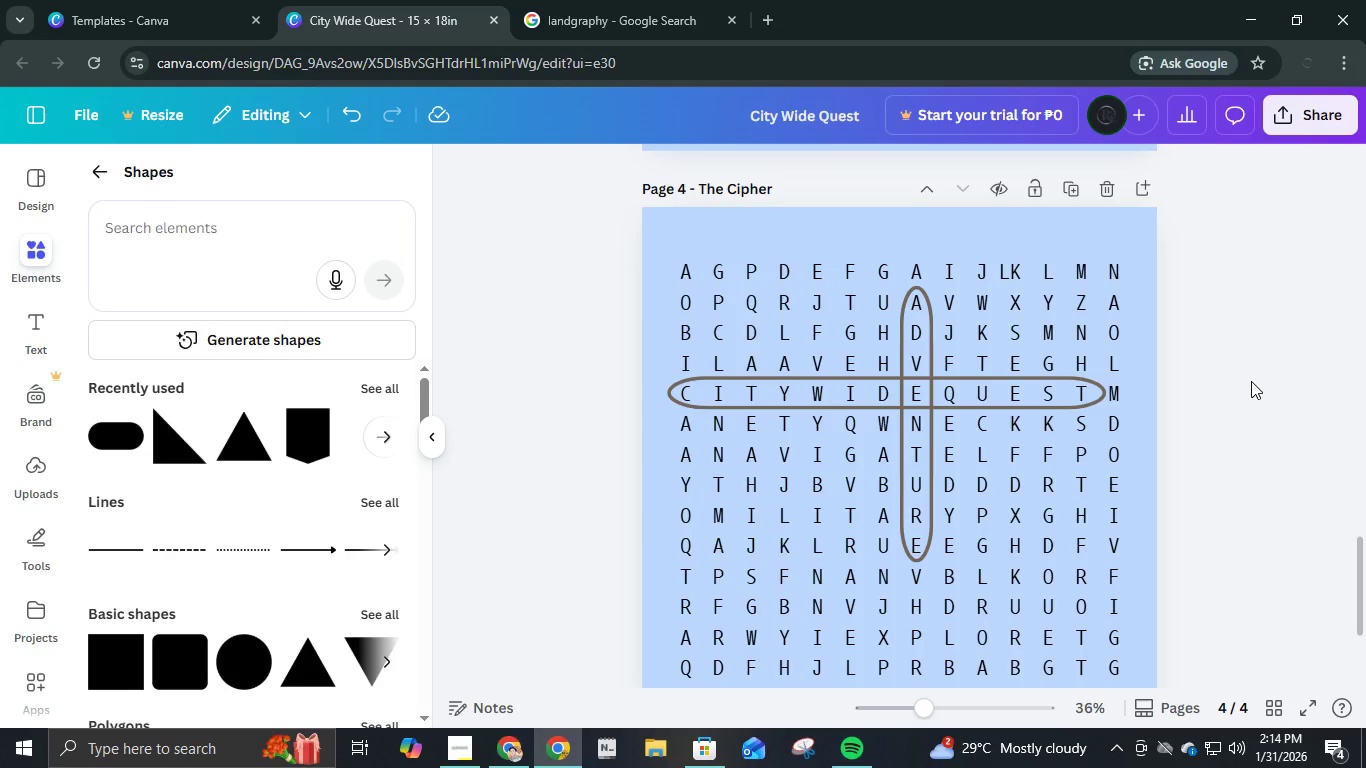 
left_click([1100, 390])
 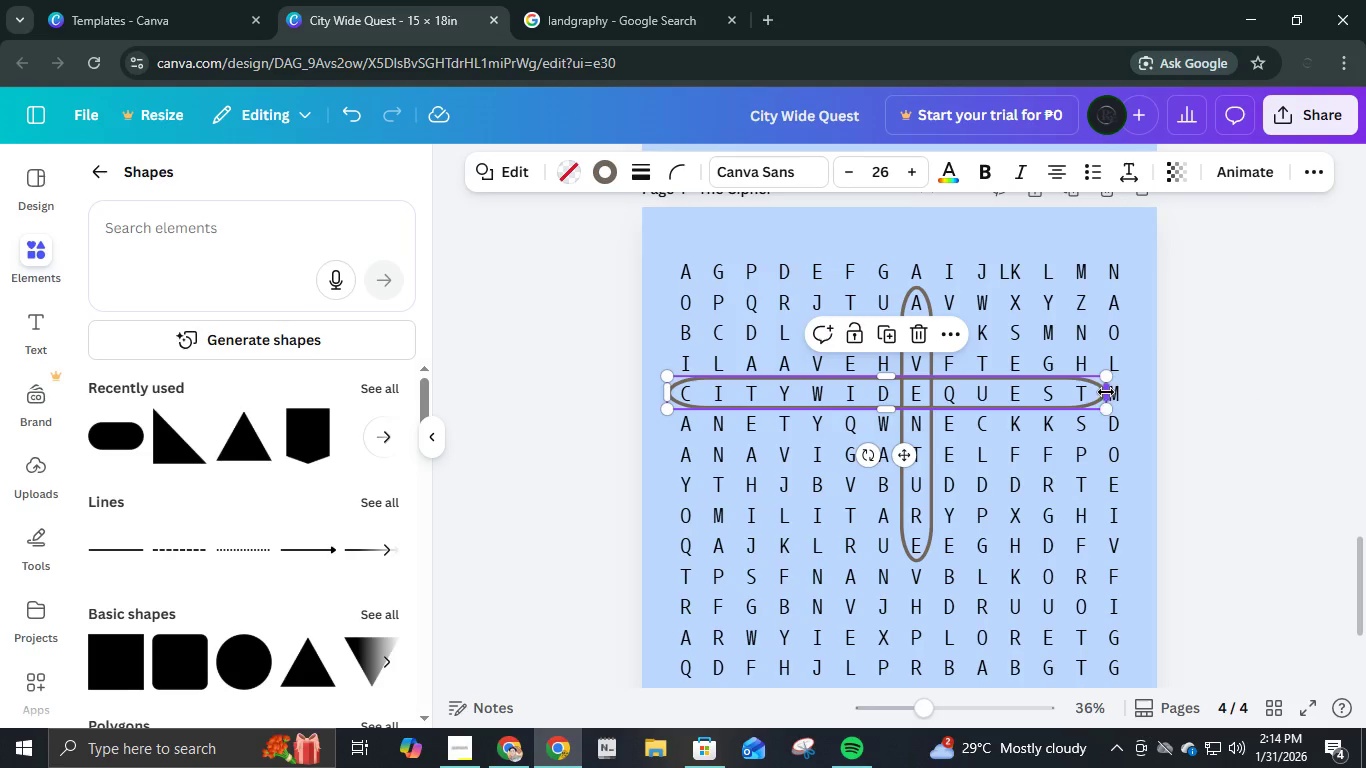 
left_click_drag(start_coordinate=[1106, 392], to_coordinate=[1098, 392])
 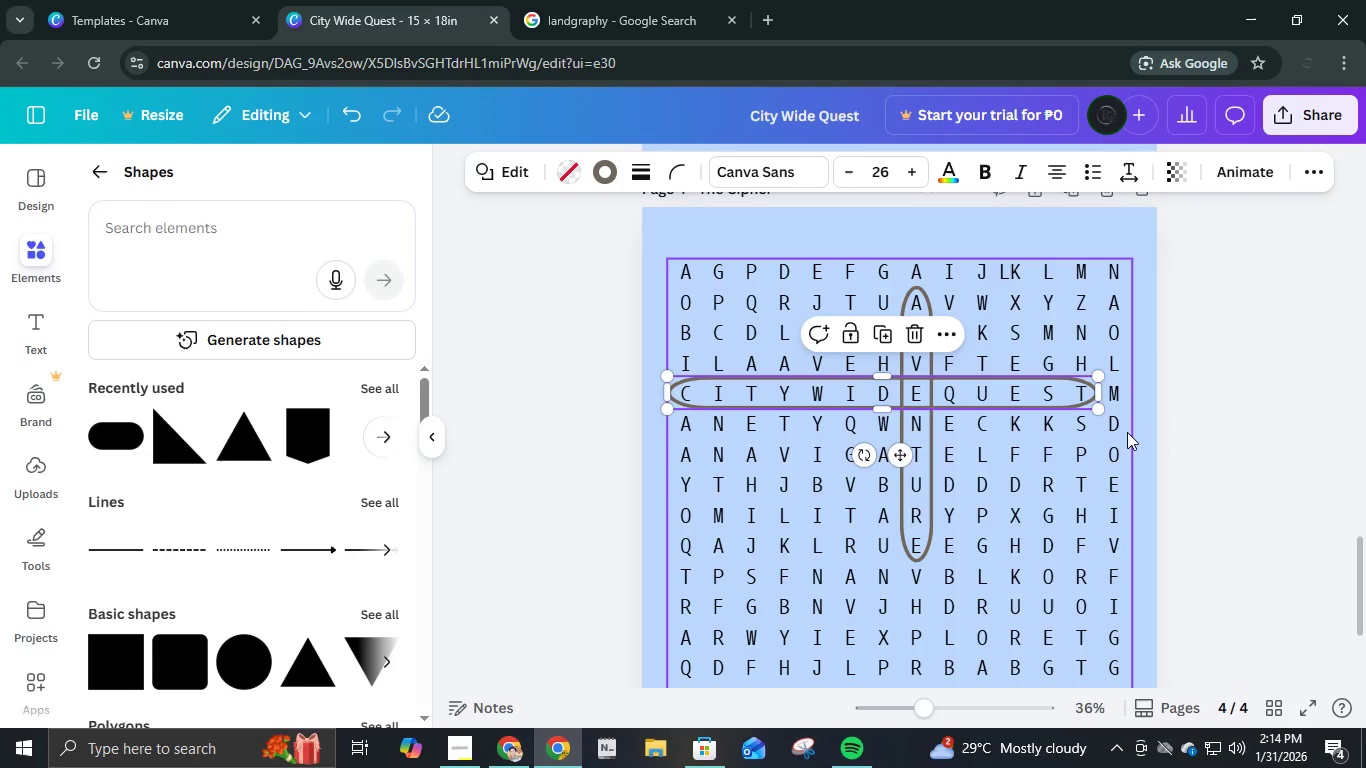 
key(Control+Z)
 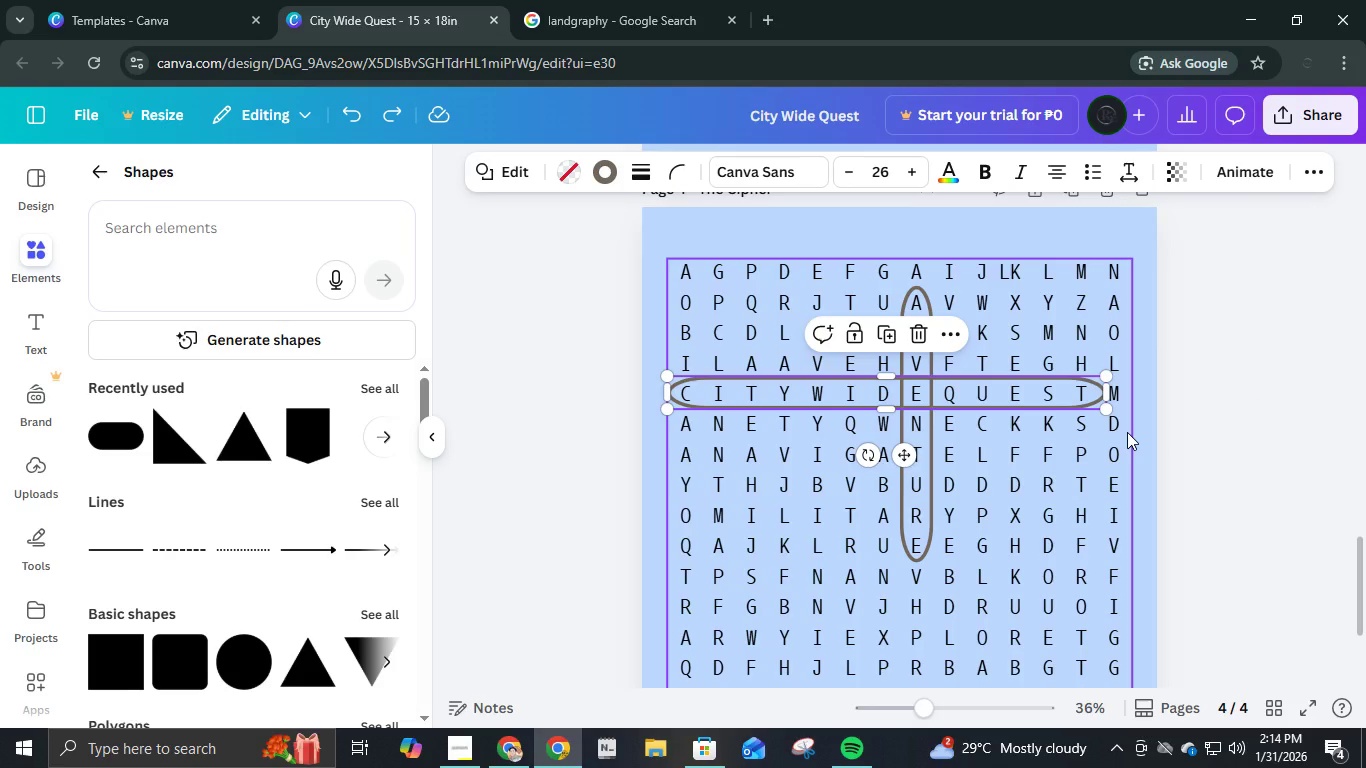 
key(Control+D)
 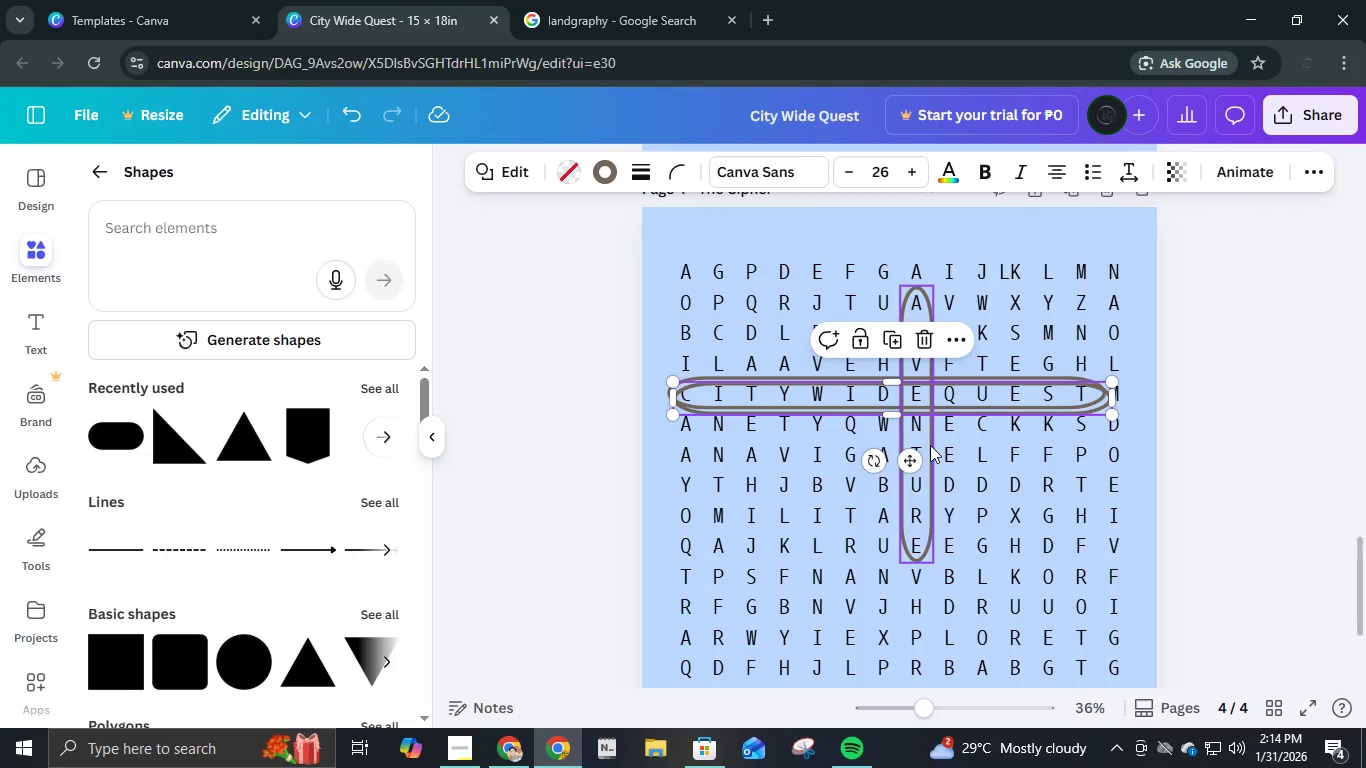 
left_click_drag(start_coordinate=[900, 468], to_coordinate=[922, 523])
 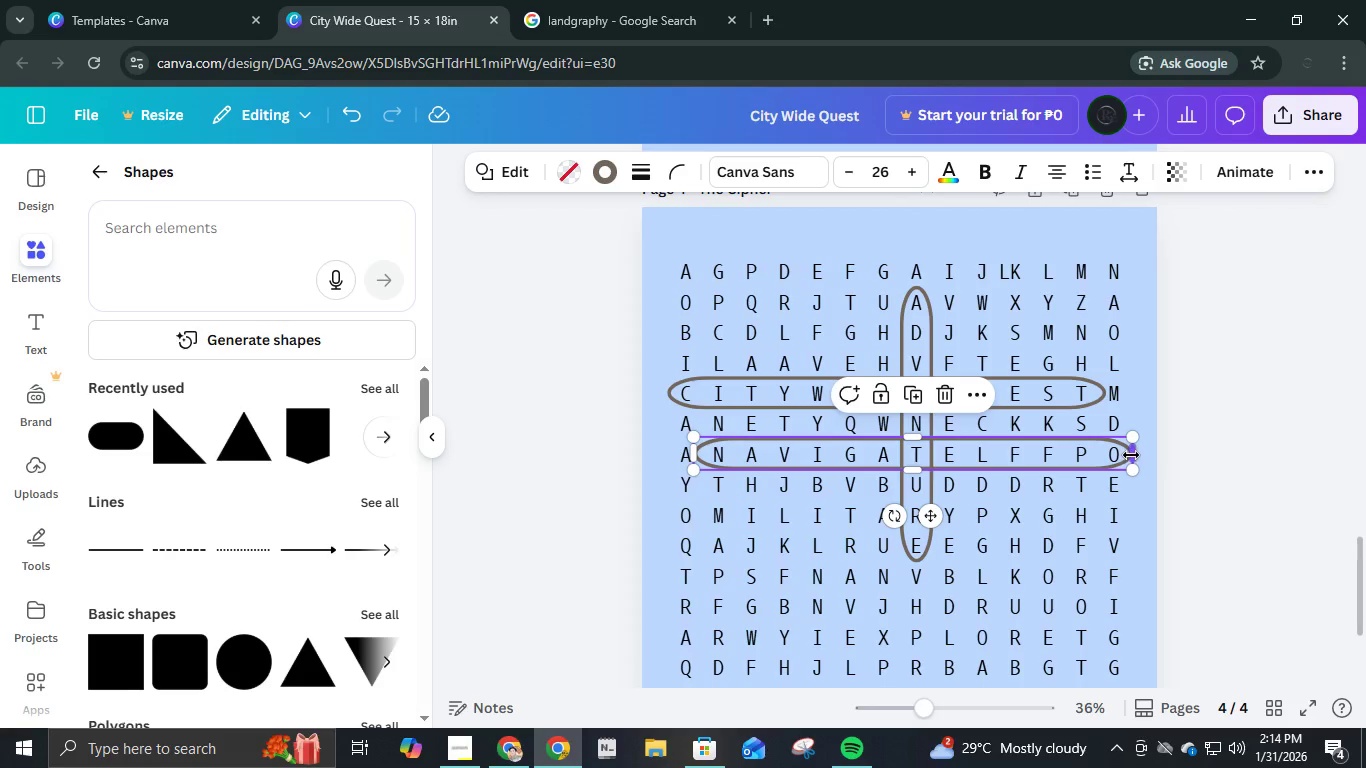 
left_click_drag(start_coordinate=[1132, 455], to_coordinate=[972, 469])
 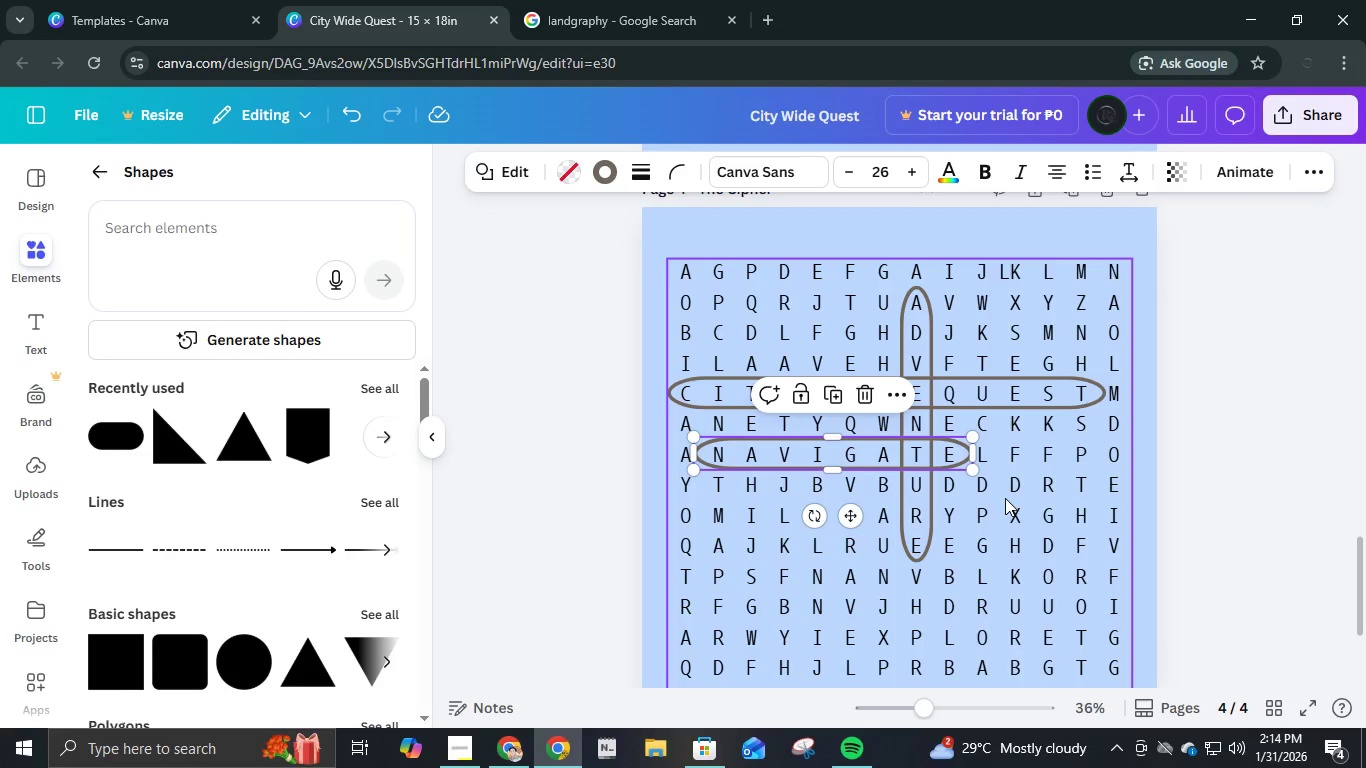 
key(Control+D)
 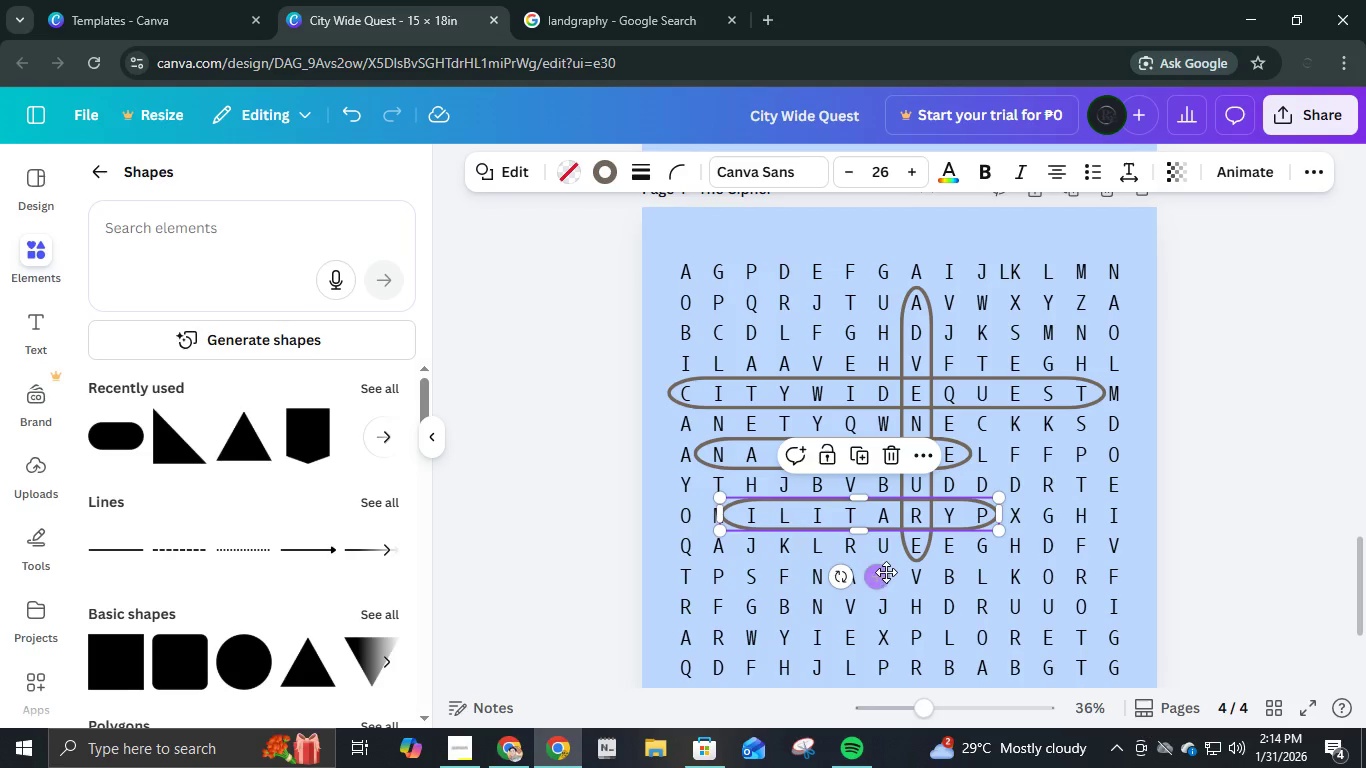 
left_click_drag(start_coordinate=[884, 574], to_coordinate=[864, 573])
 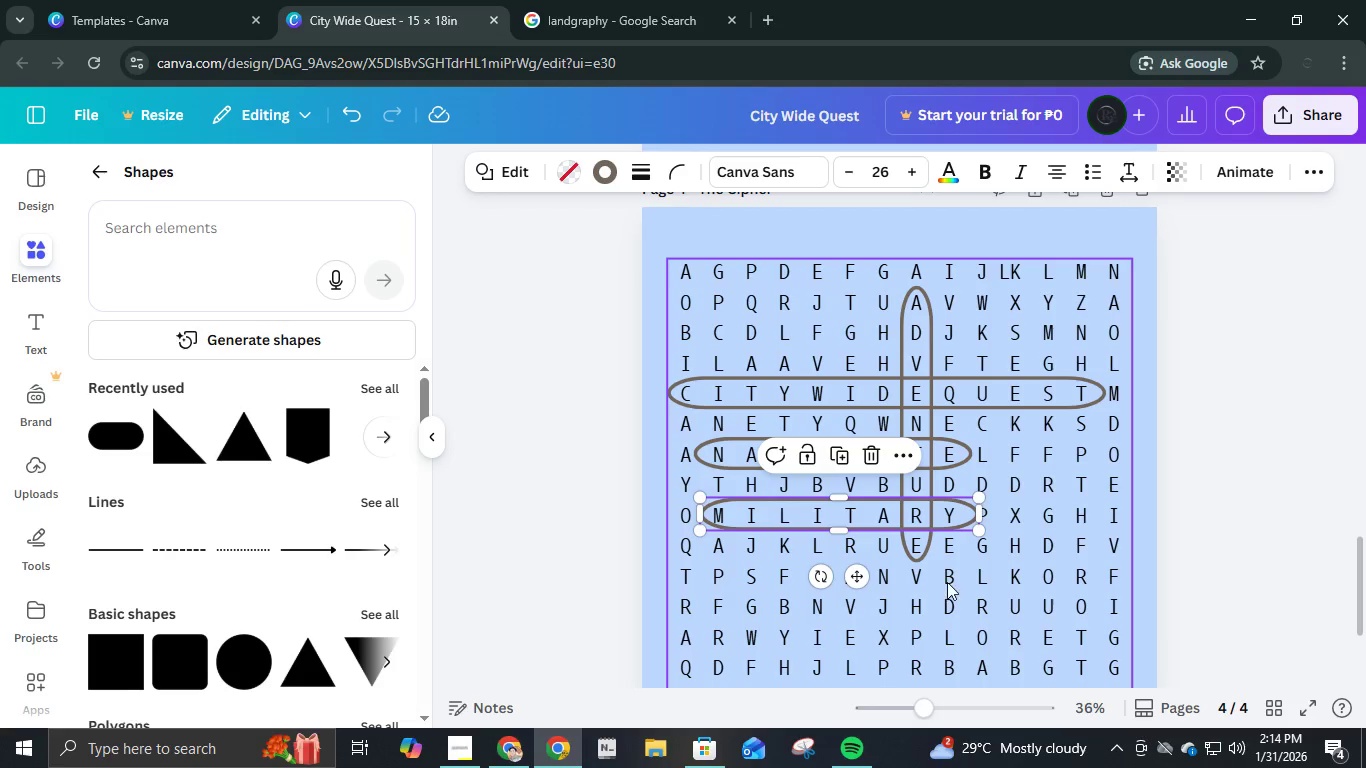 
key(ArrowDown)
 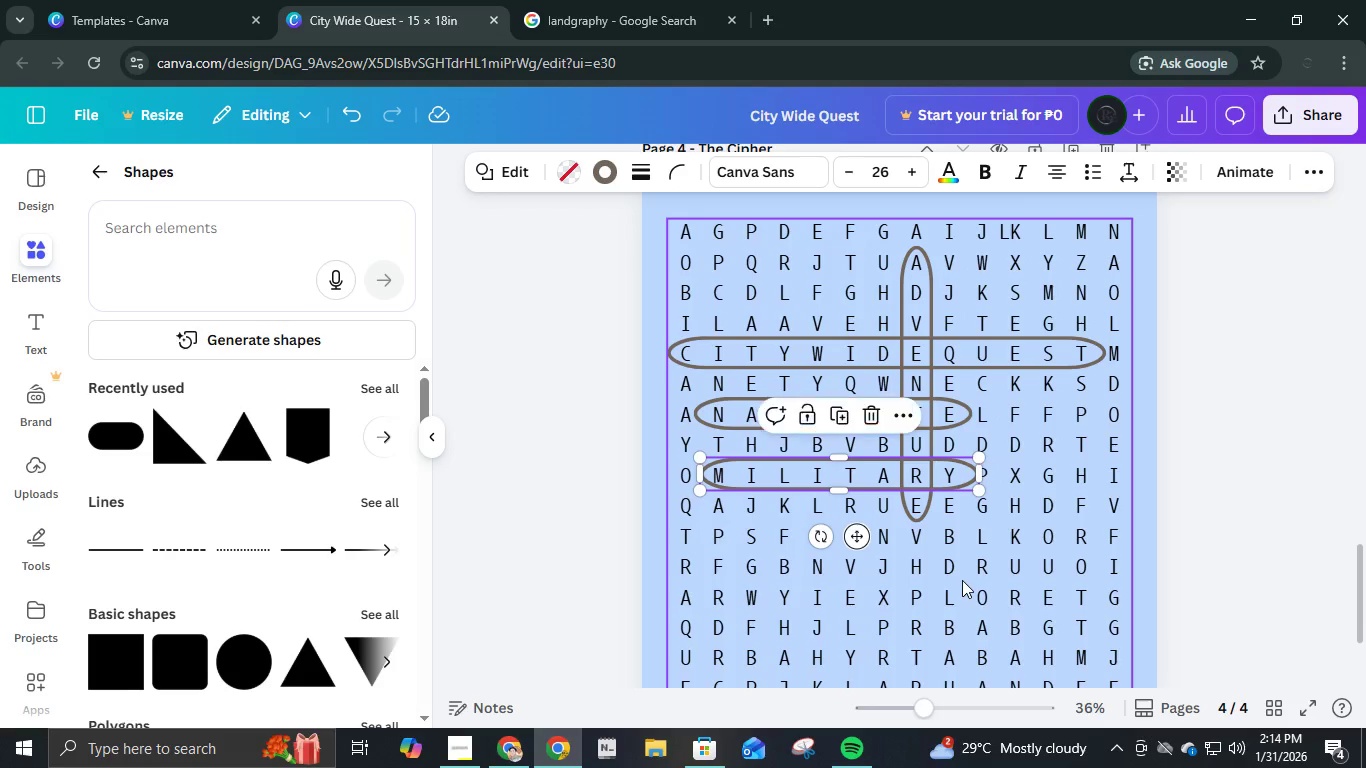 
key(ArrowDown)
 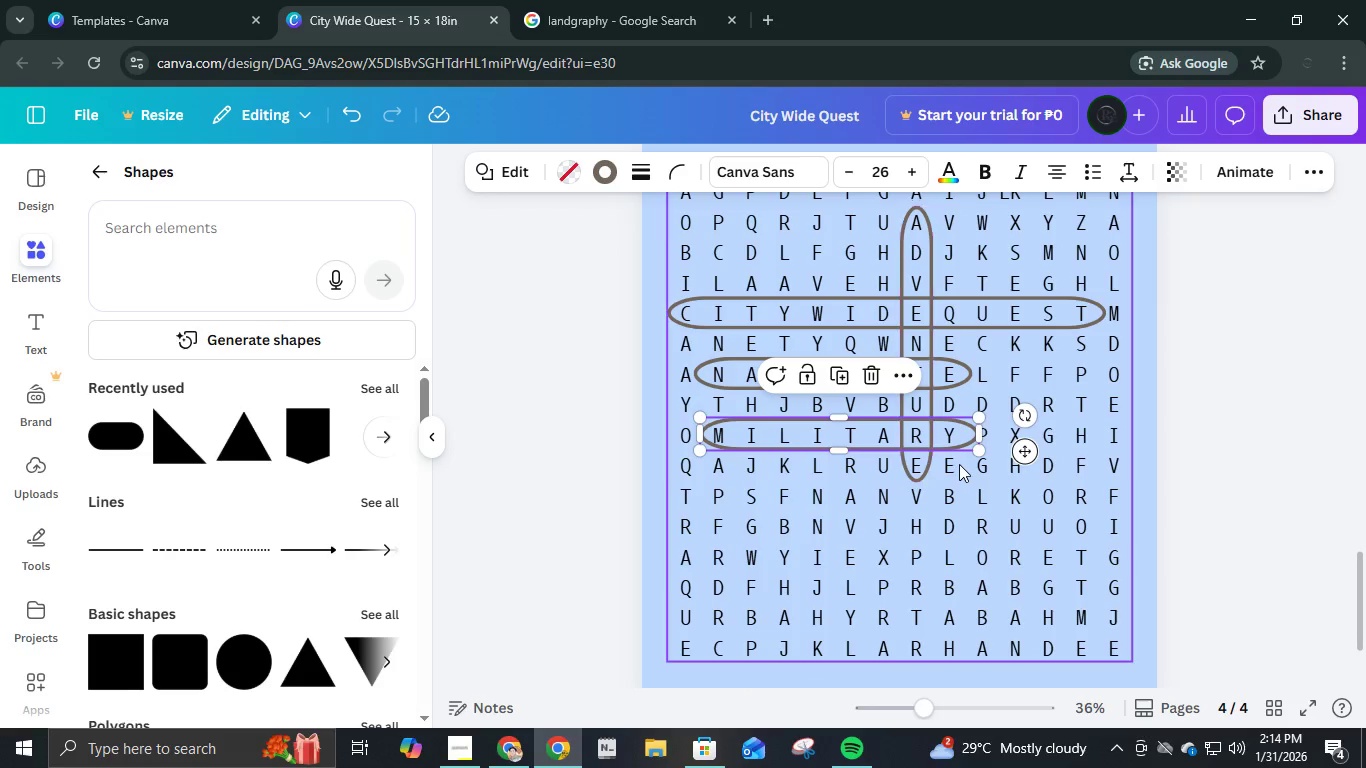 
left_click([1283, 432])
 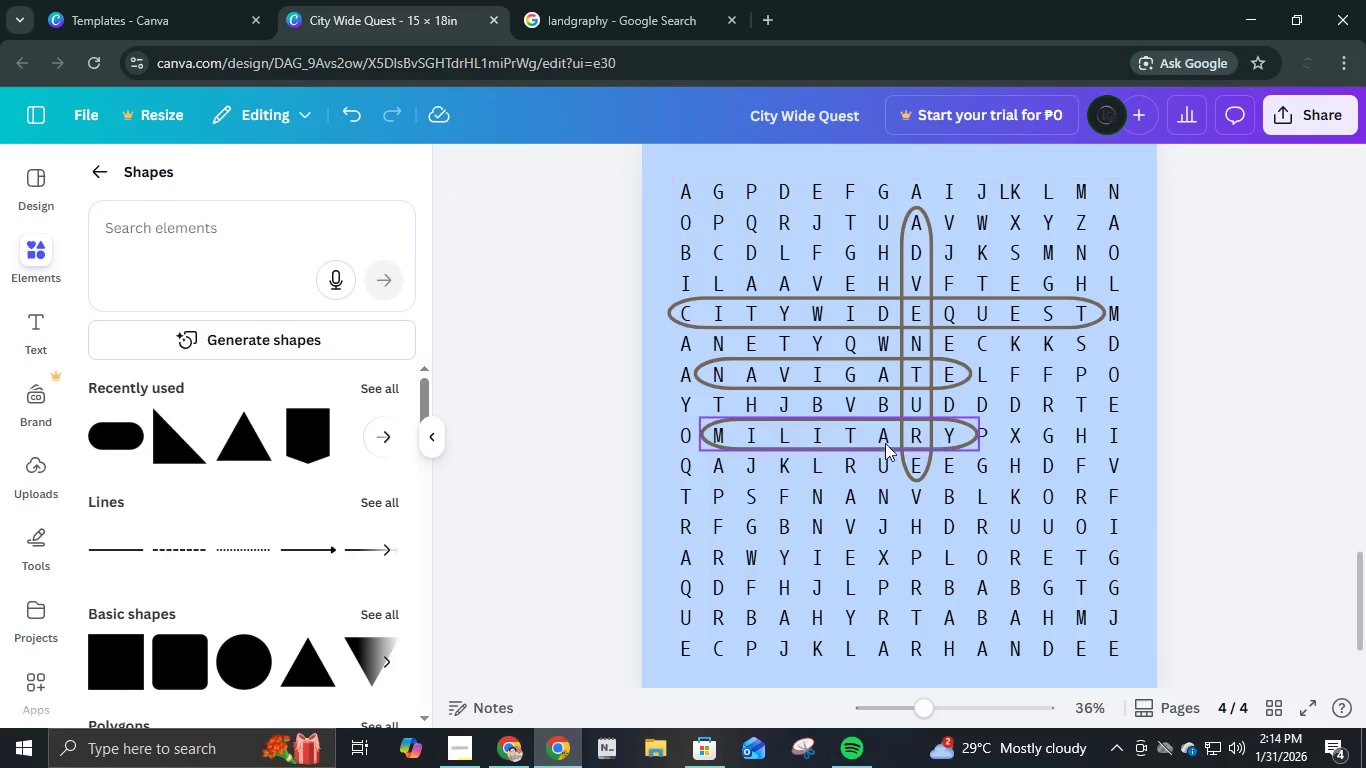 
left_click([874, 440])
 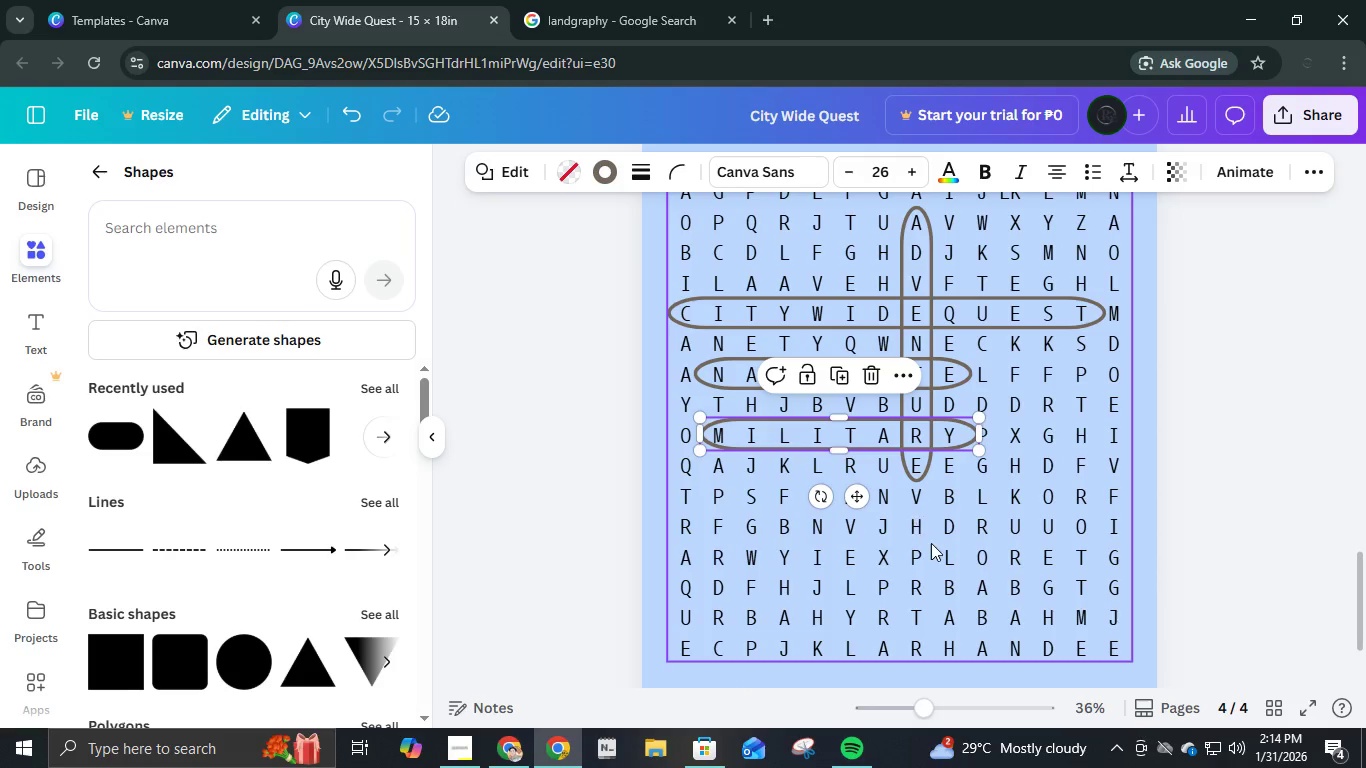 
key(ArrowDown)
 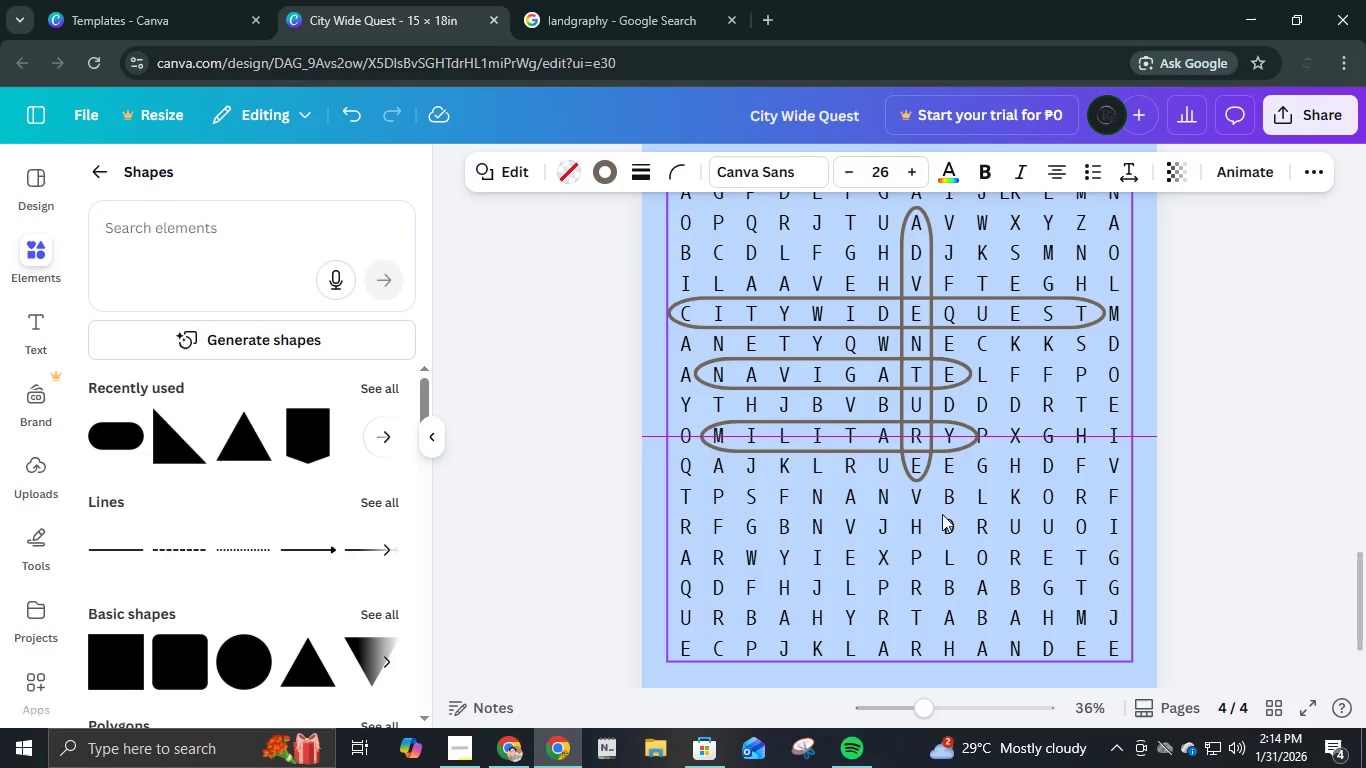 
key(ArrowUp)
 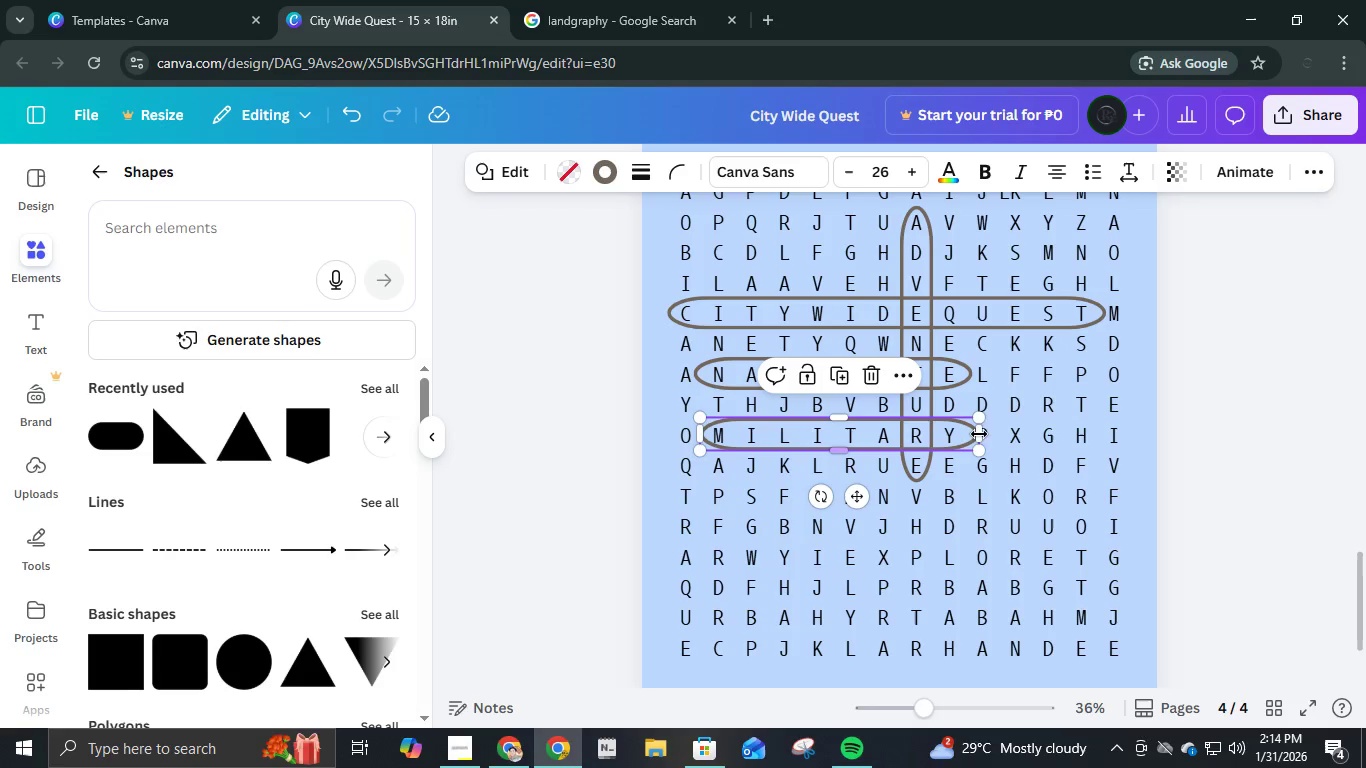 
left_click_drag(start_coordinate=[981, 434], to_coordinate=[972, 438])
 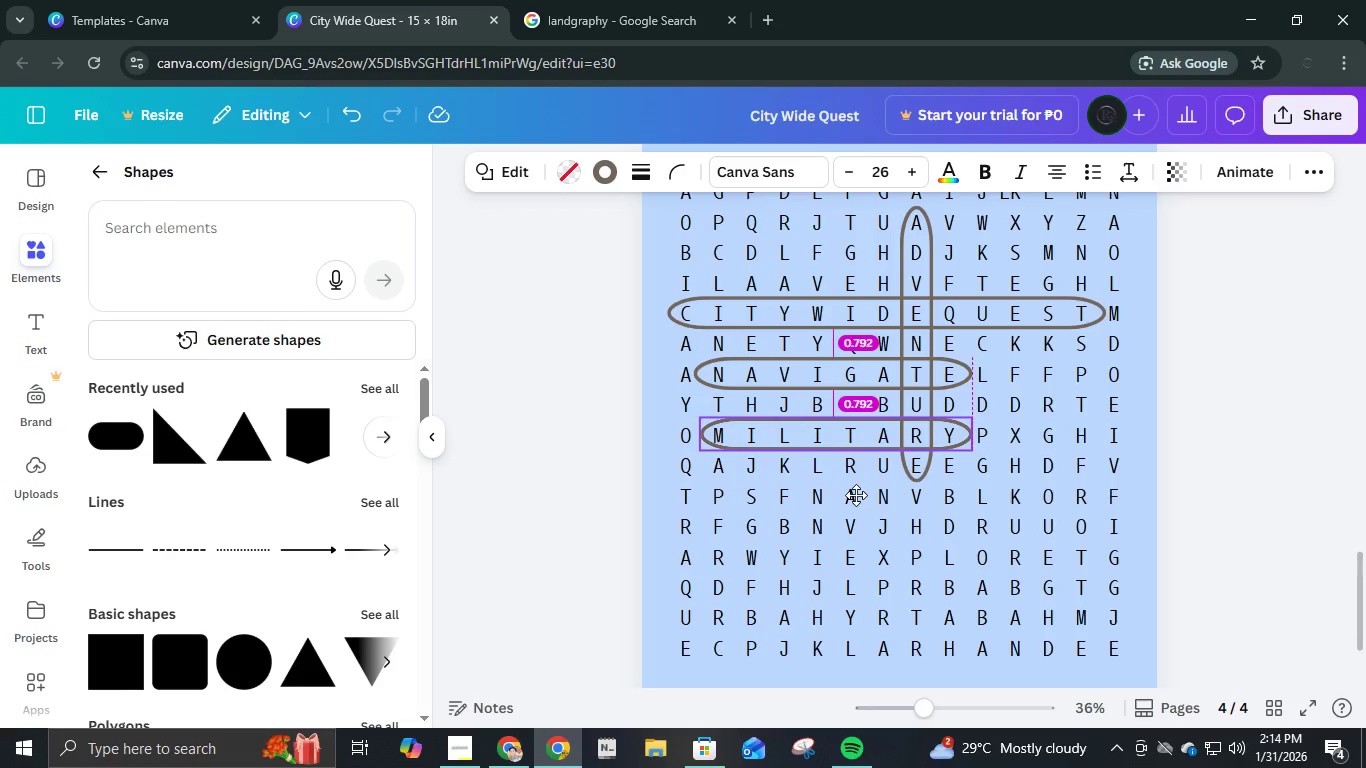 
wait(5.47)
 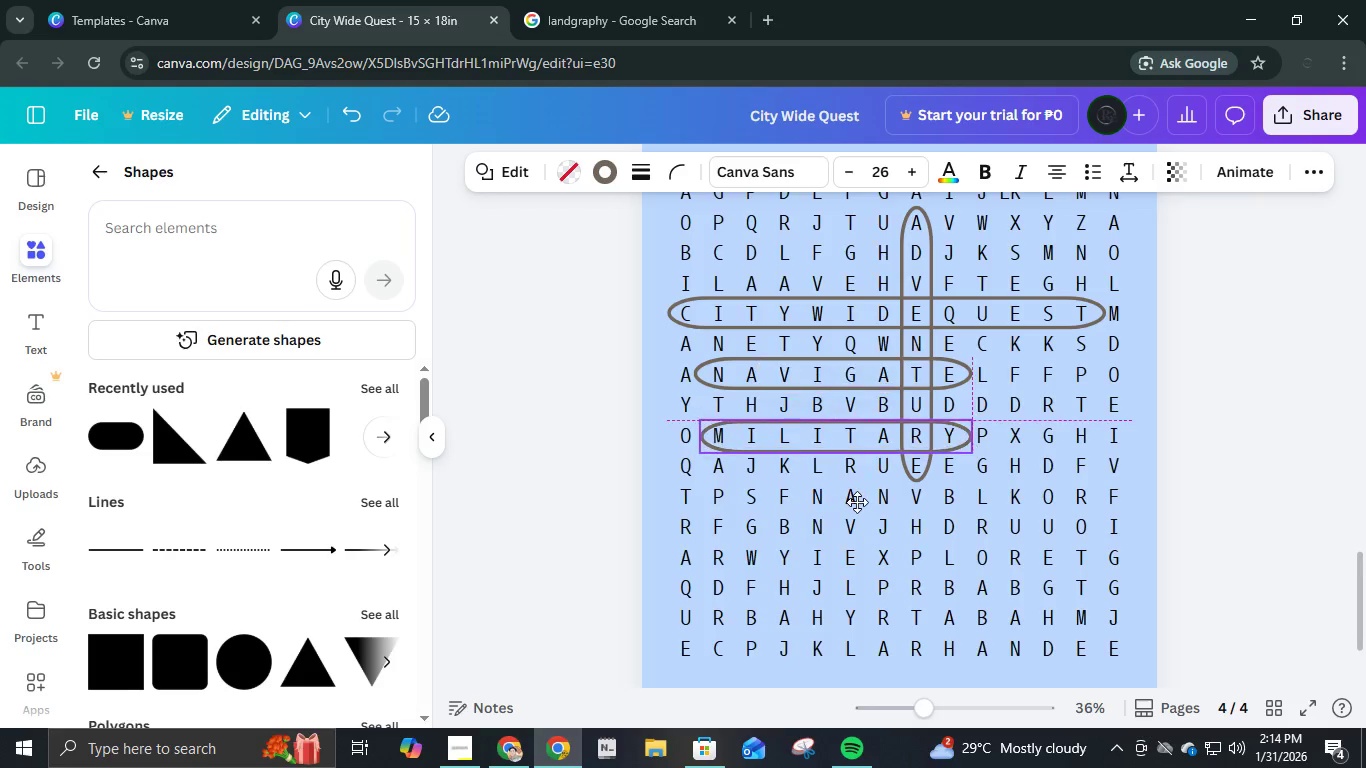 
key(ArrowDown)
 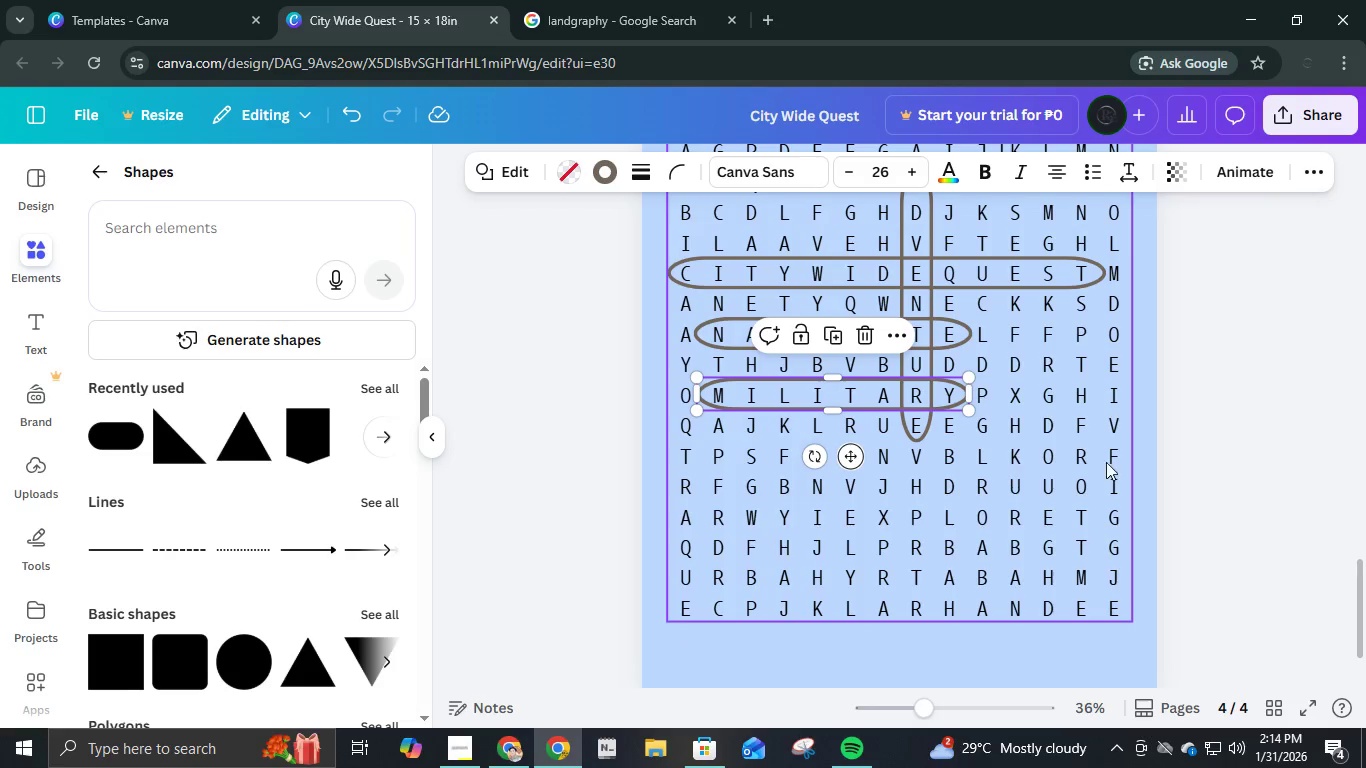 
left_click([1311, 420])
 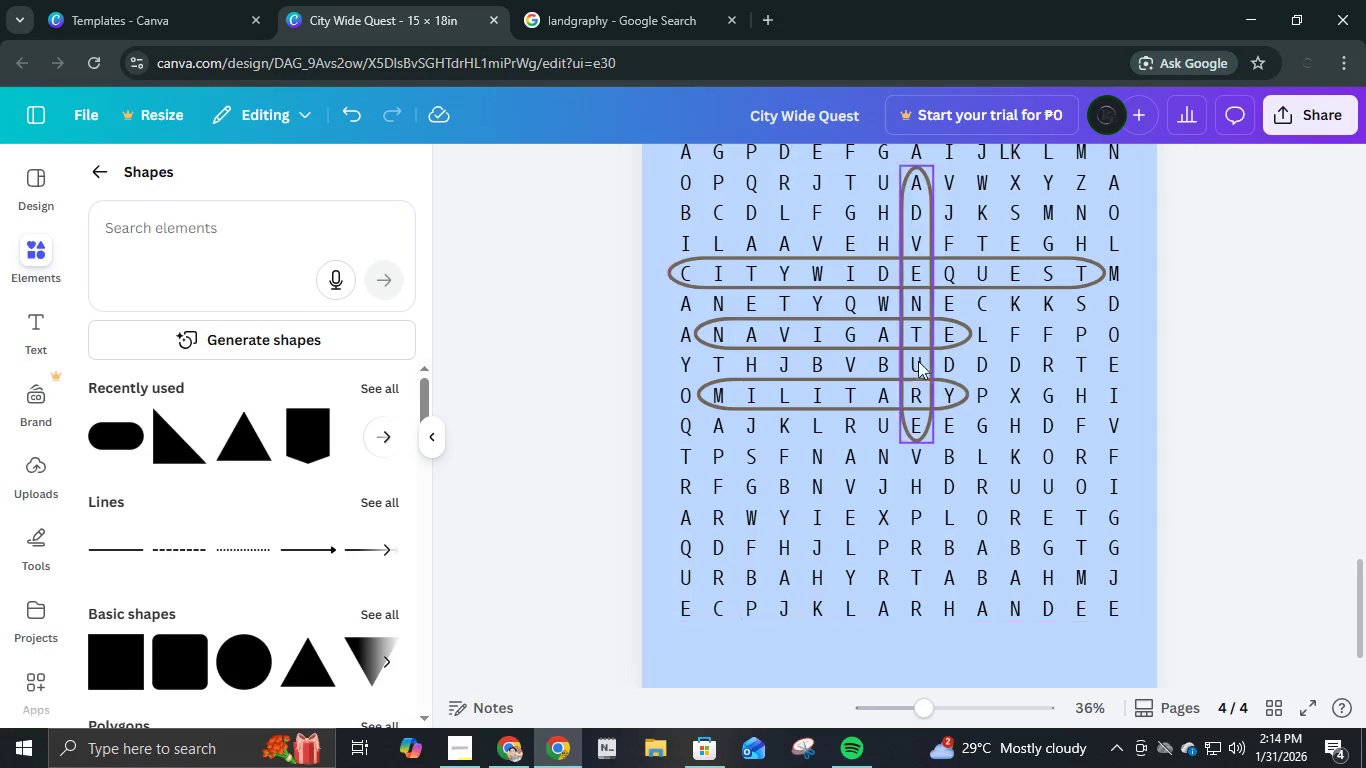 
scroll: coordinate [1022, 321], scroll_direction: up, amount: 2.0
 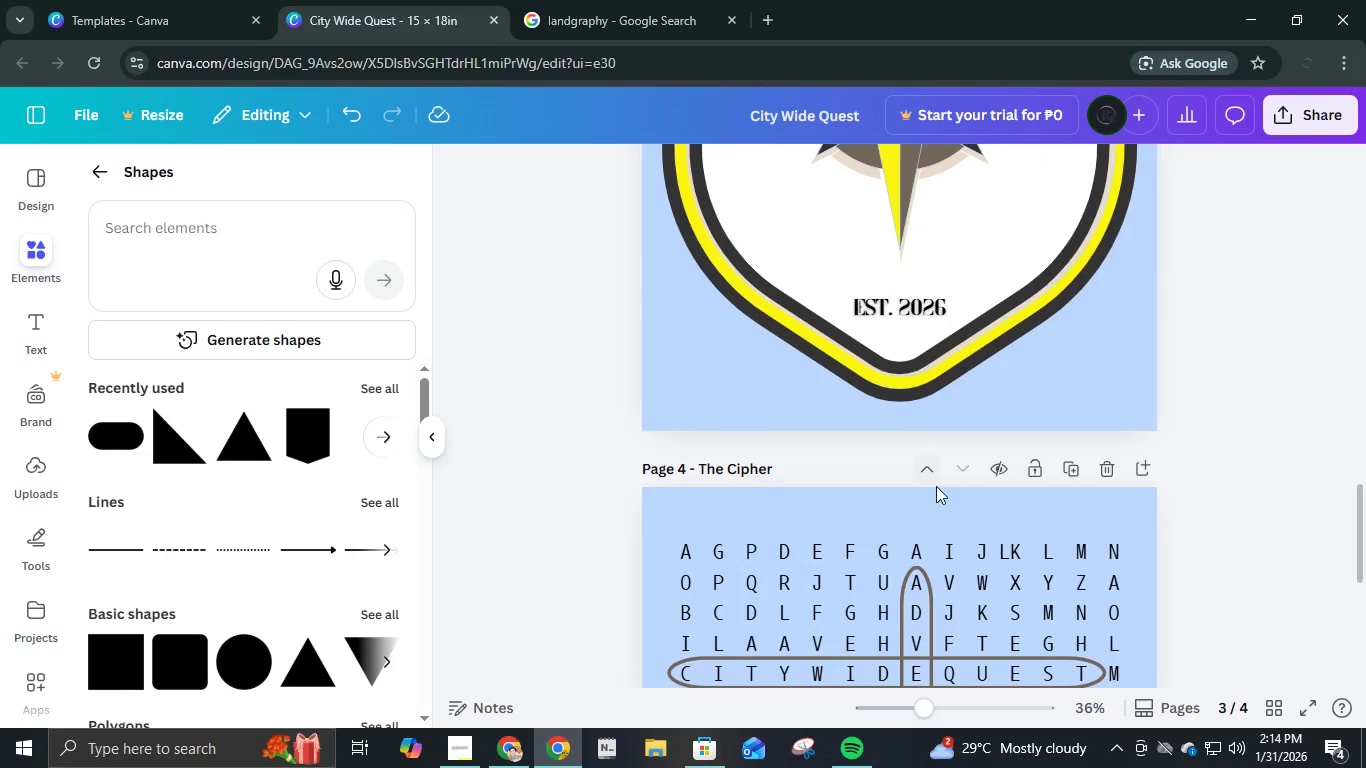 
scroll: coordinate [936, 474], scroll_direction: down, amount: 2.0
 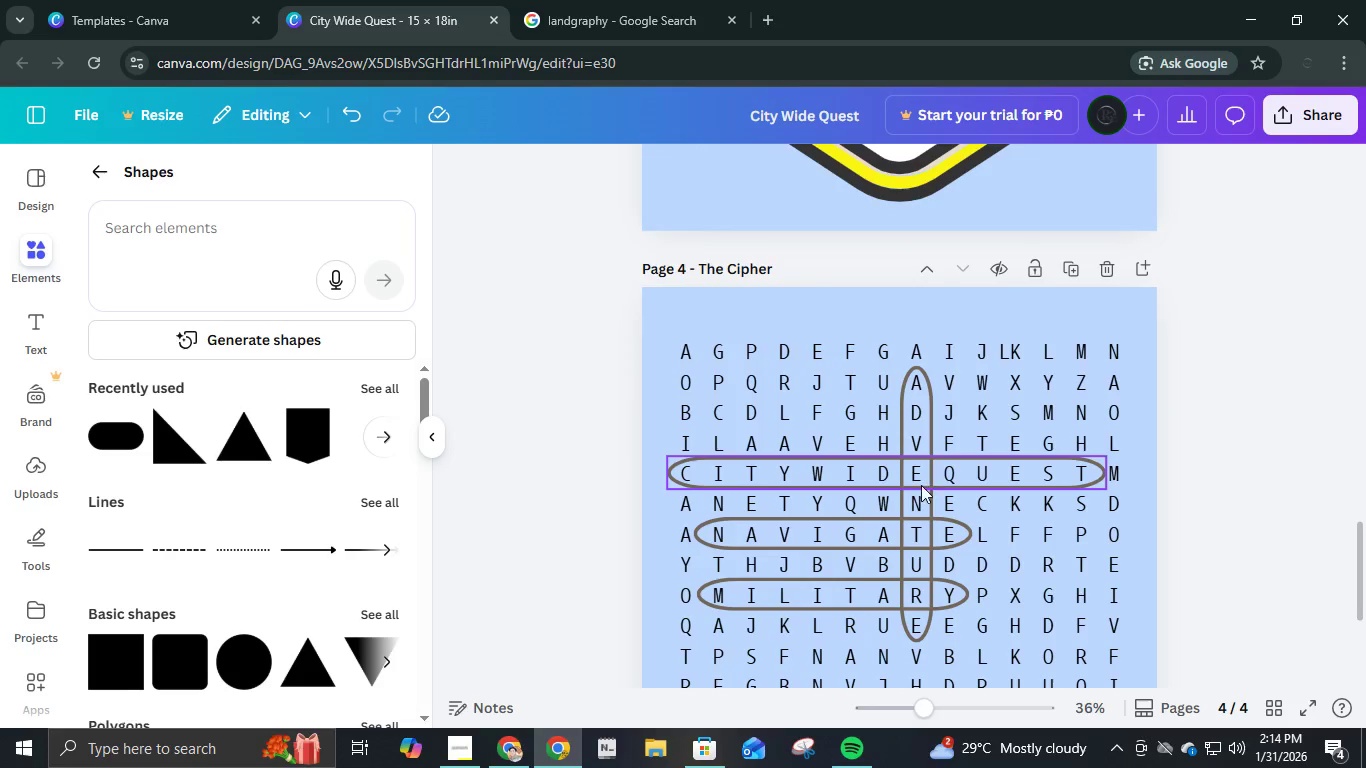 
left_click([920, 487])
 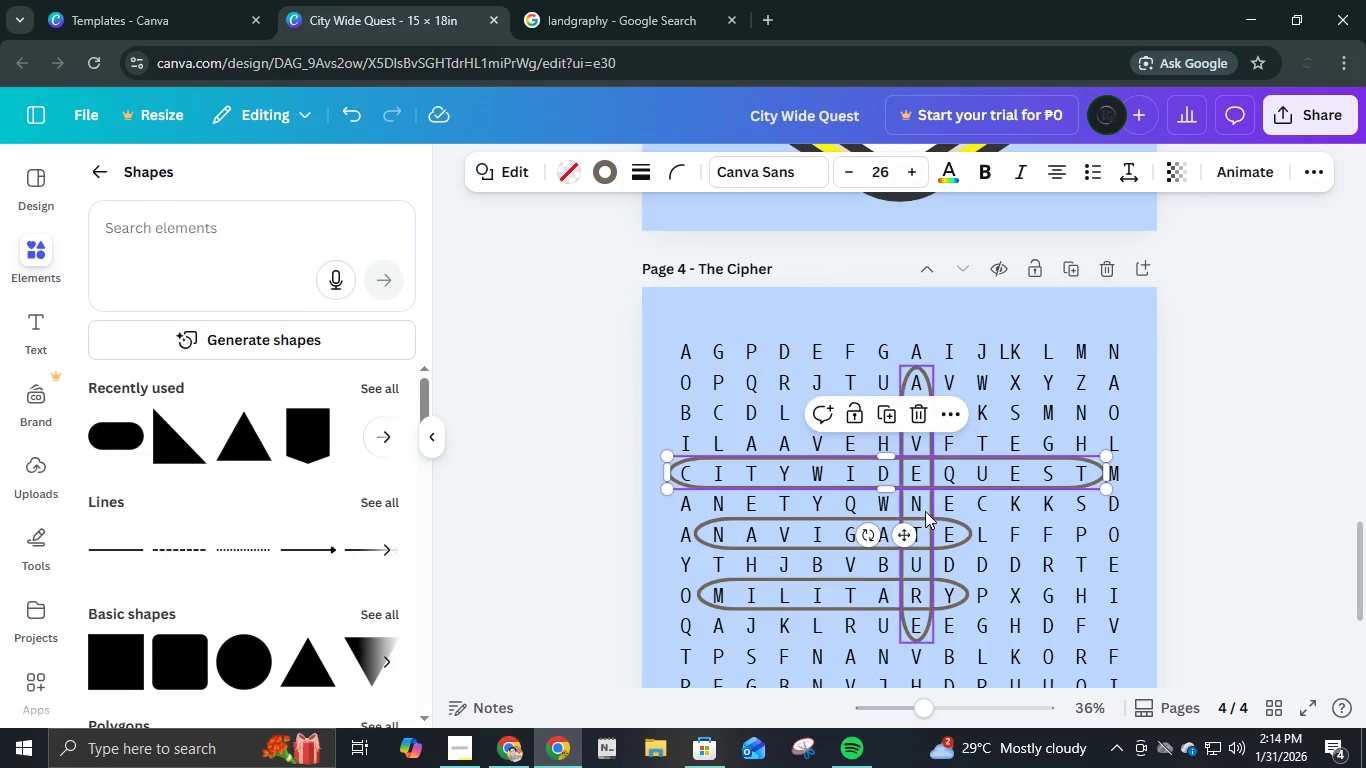 
left_click([925, 511])
 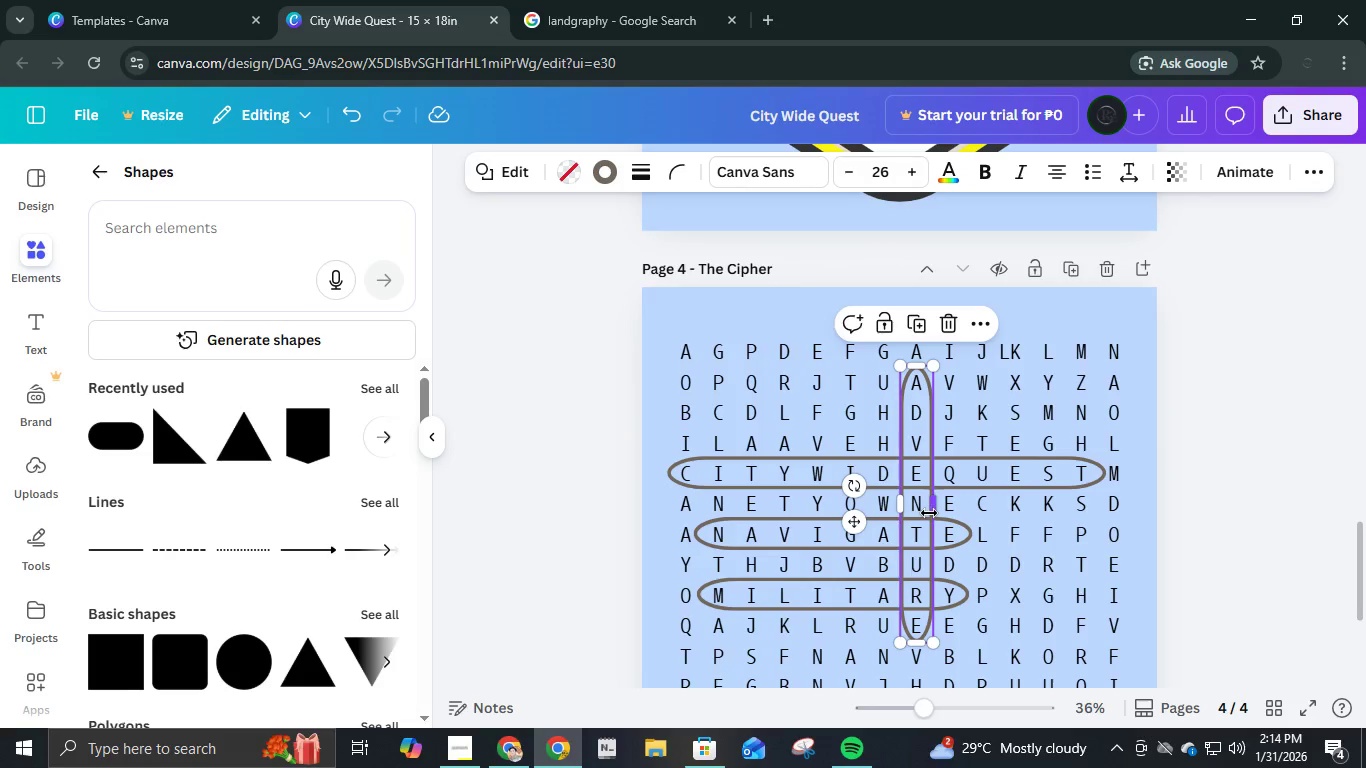 
key(Control+D)
 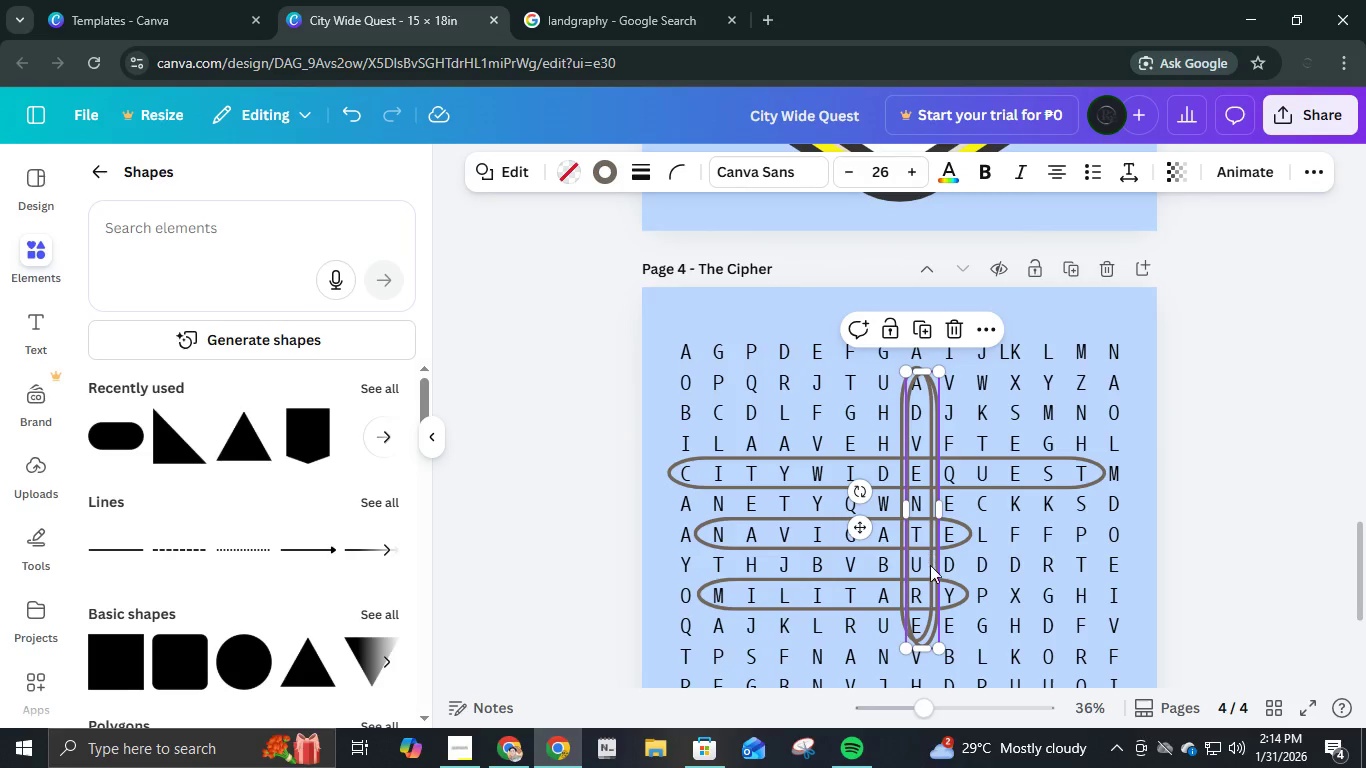 
left_click_drag(start_coordinate=[929, 567], to_coordinate=[1022, 589])
 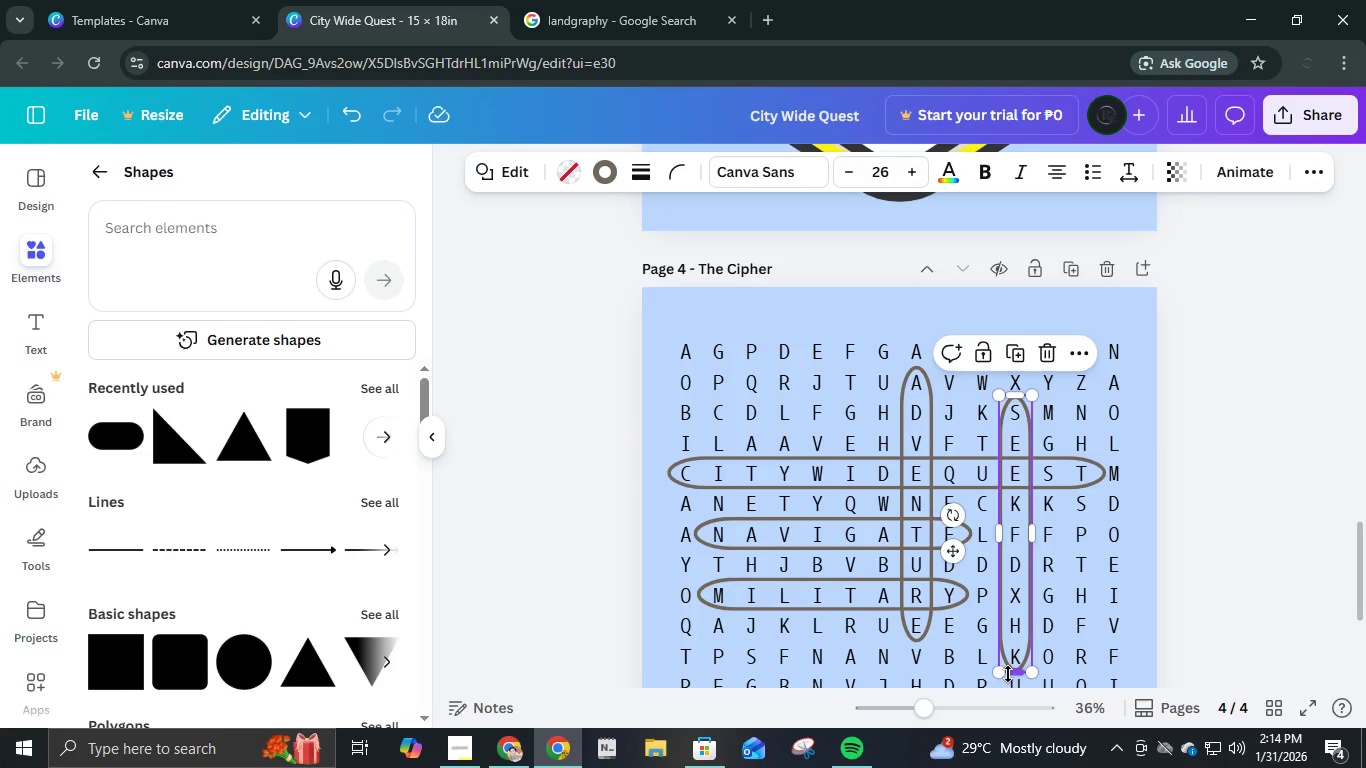 
left_click_drag(start_coordinate=[1008, 674], to_coordinate=[1011, 527])
 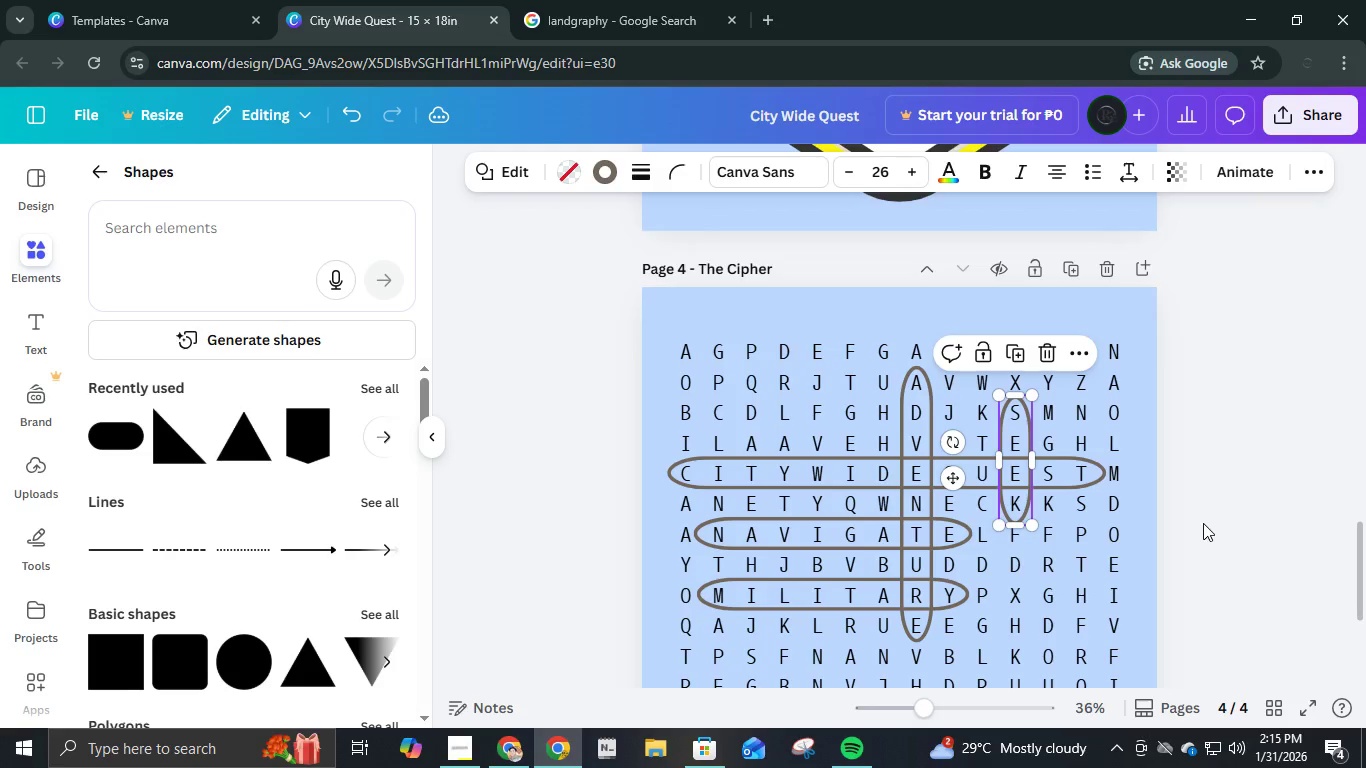 
left_click([1205, 523])
 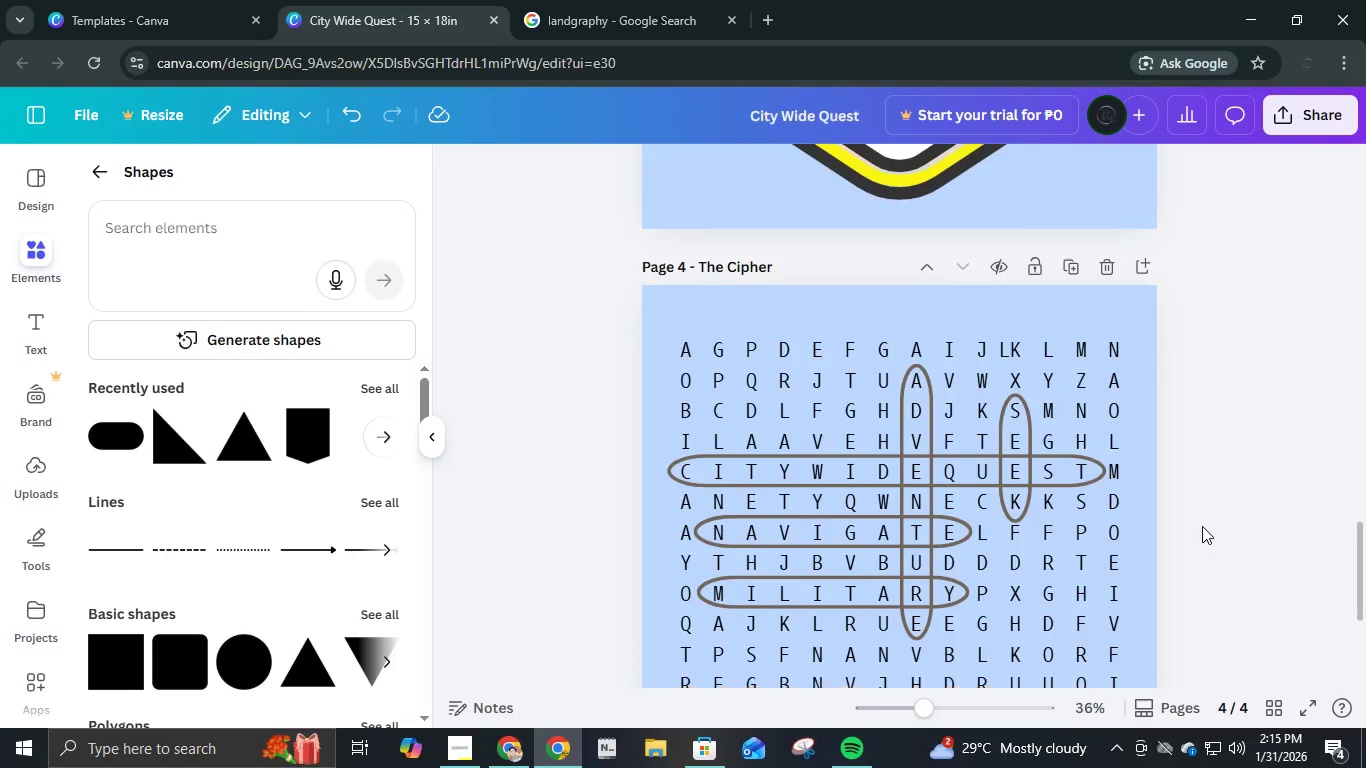 
scroll: coordinate [1202, 526], scroll_direction: down, amount: 2.0
 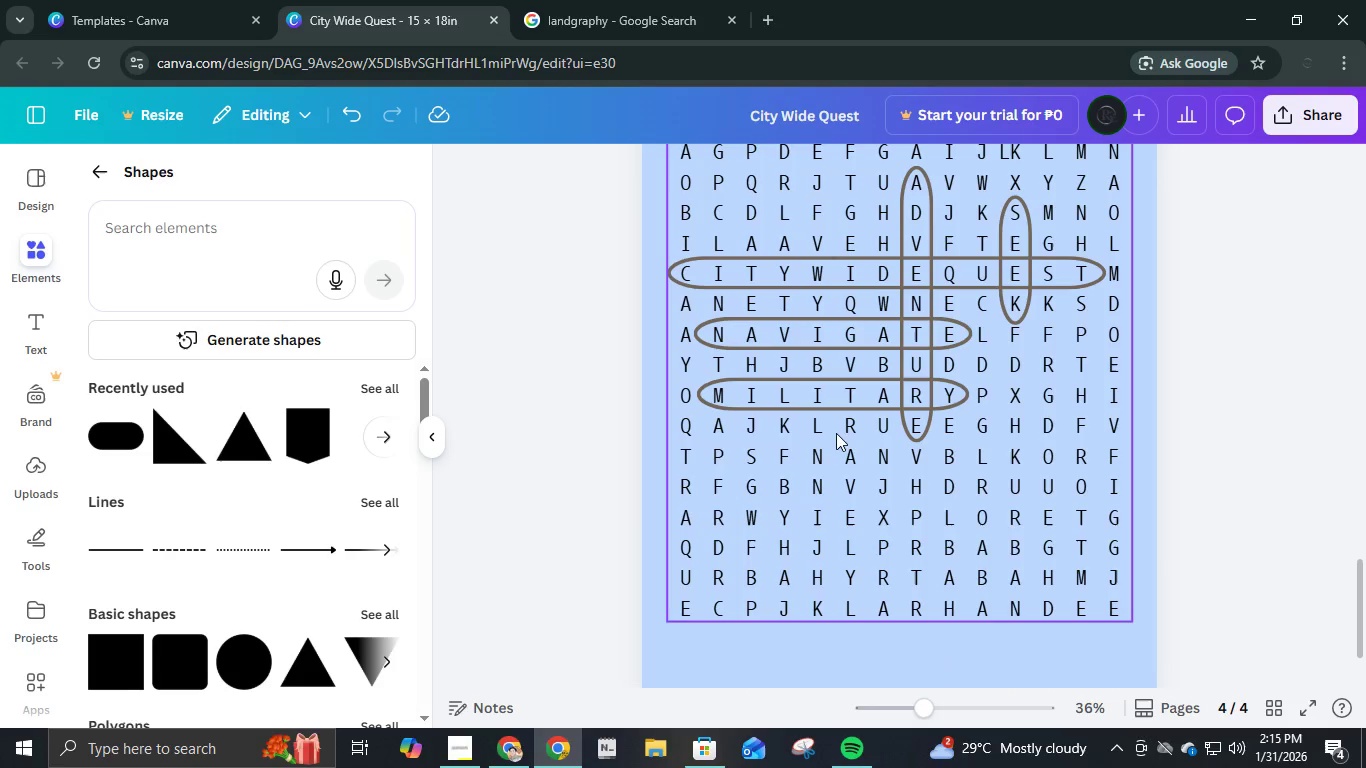 
wait(6.48)
 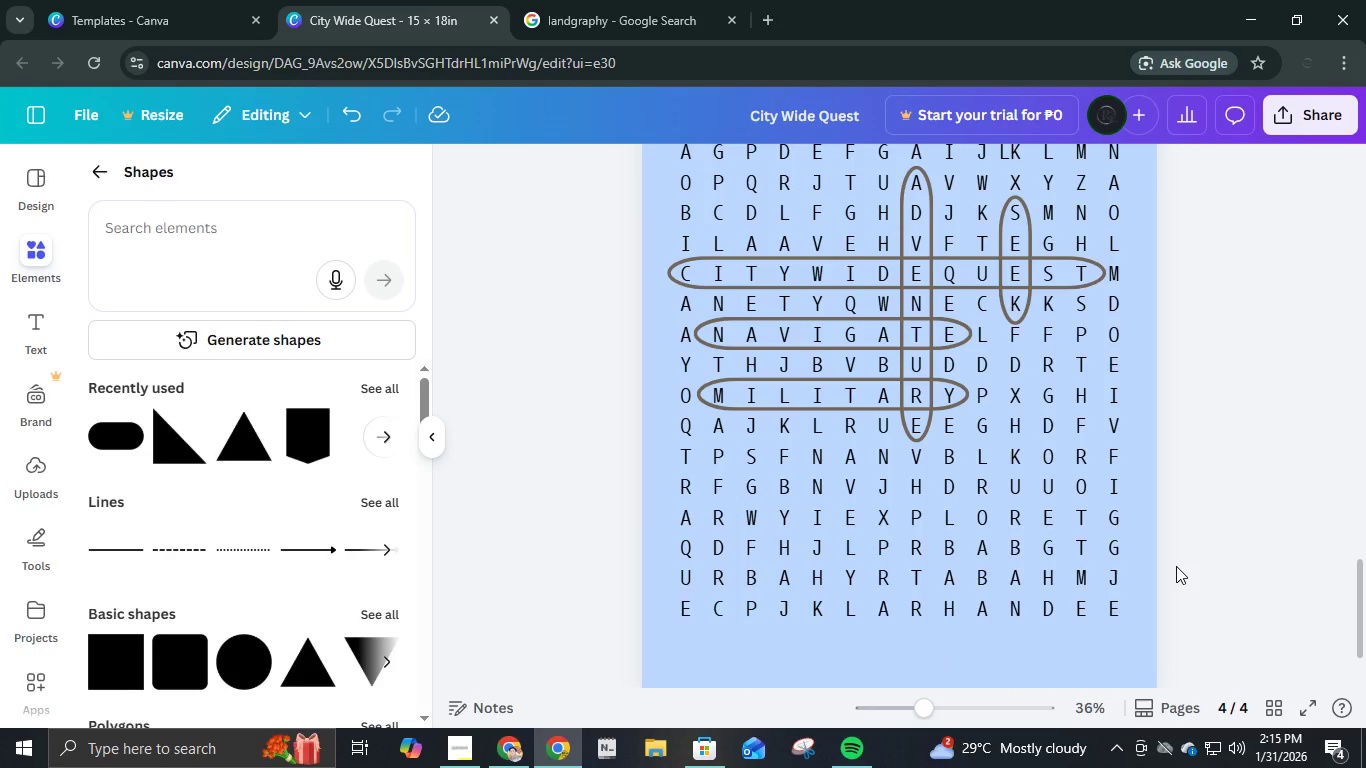 
left_click([1008, 289])
 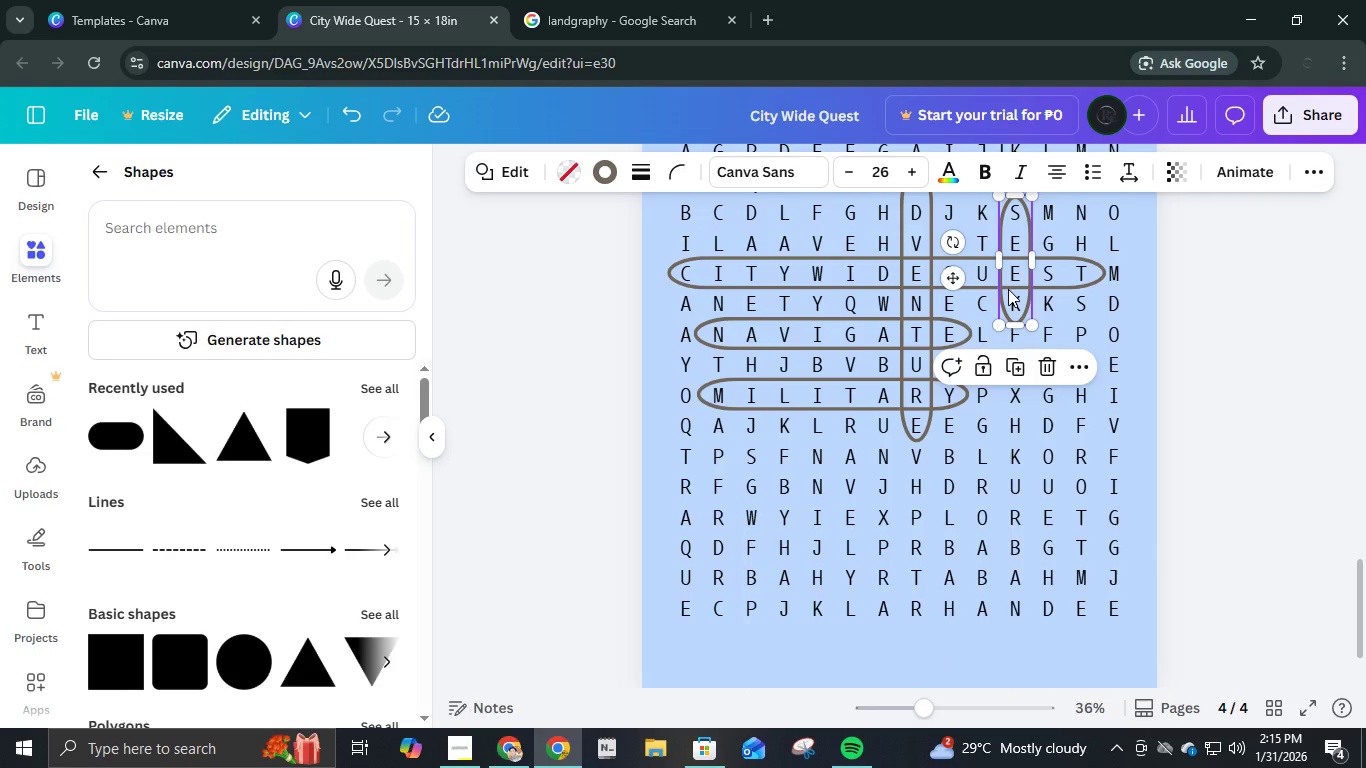 
key(Control+D)
 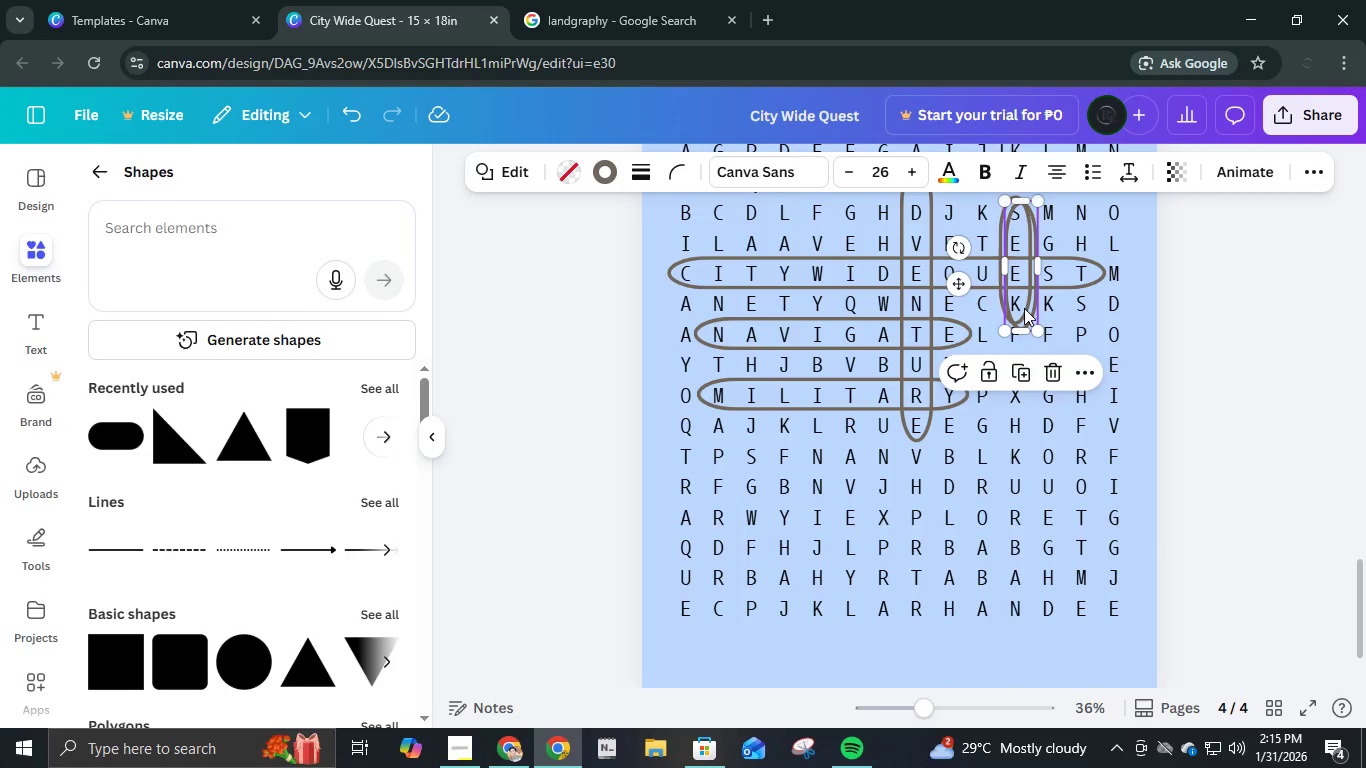 
left_click_drag(start_coordinate=[1024, 308], to_coordinate=[723, 475])
 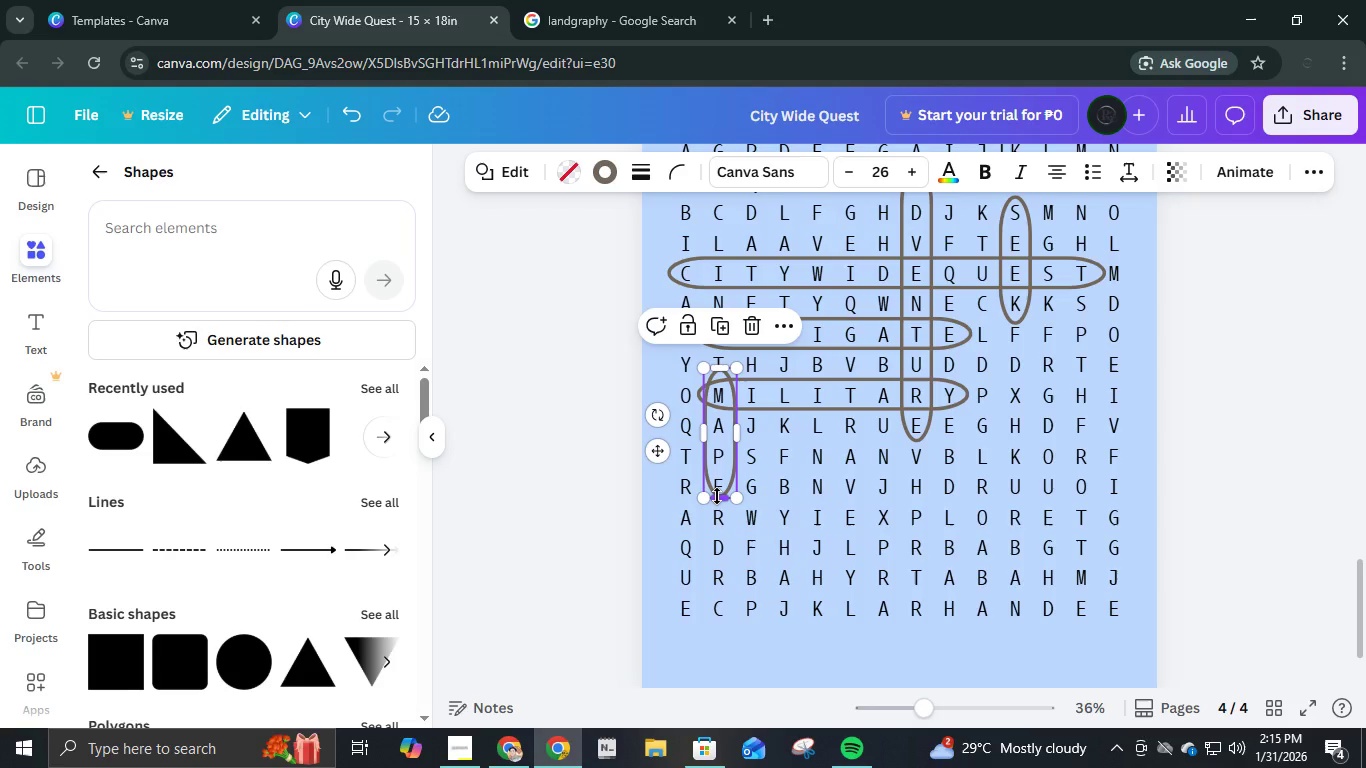 
left_click_drag(start_coordinate=[717, 496], to_coordinate=[720, 474])
 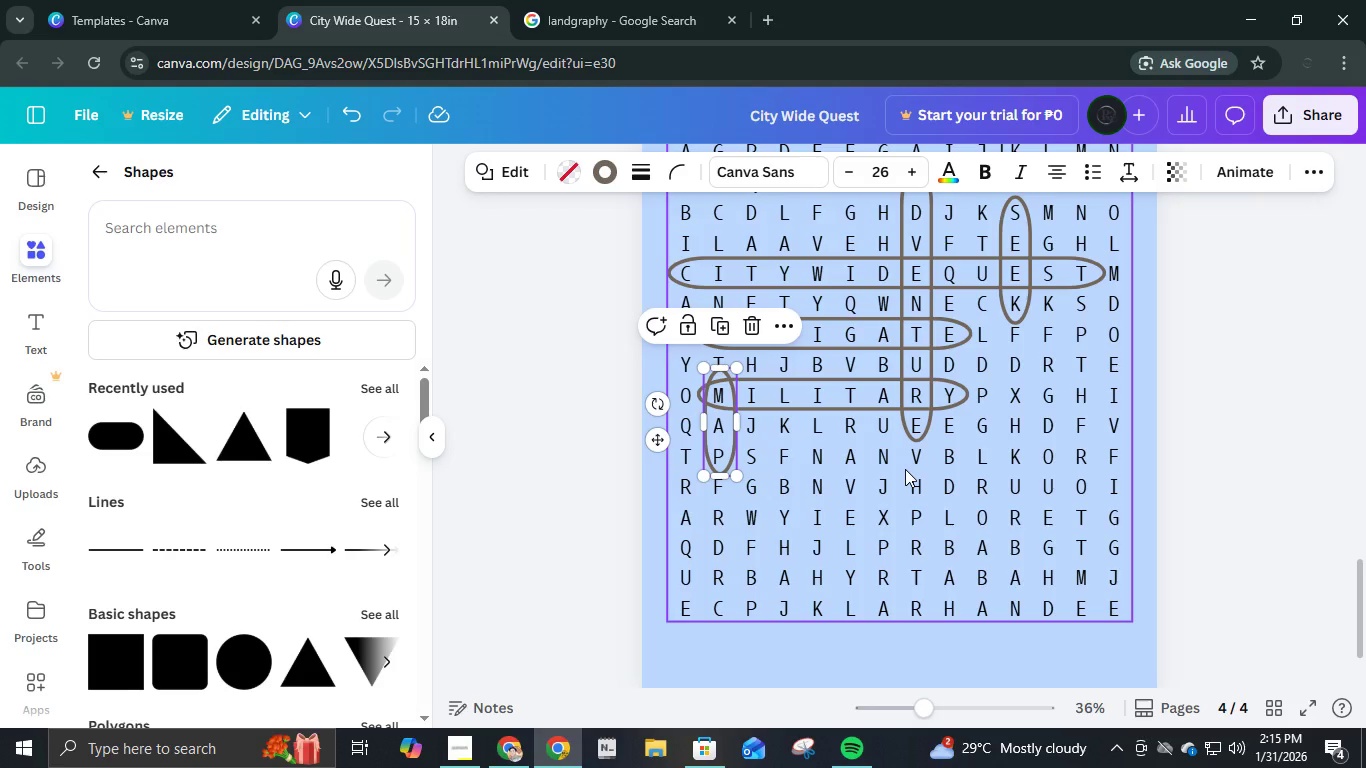 
key(ArrowLeft)
 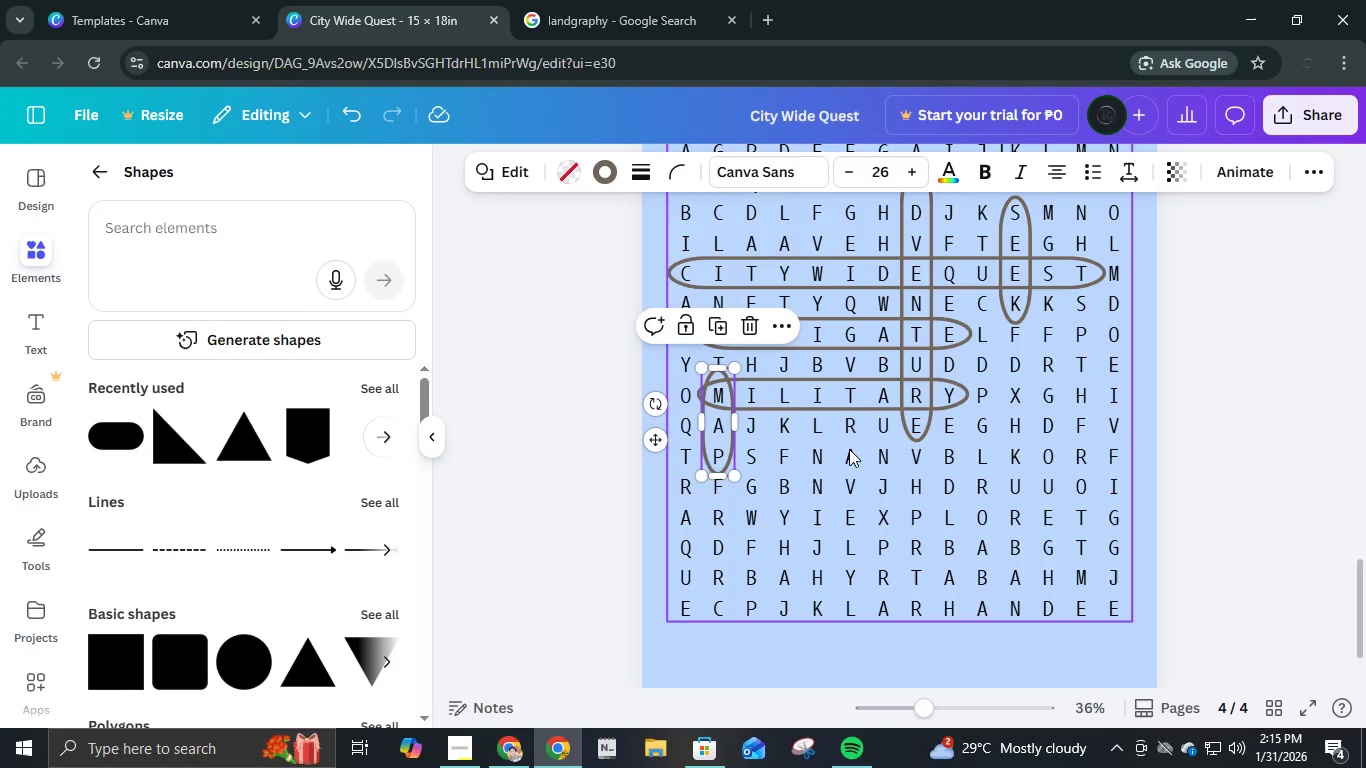 
key(Control+ControlLeft)
 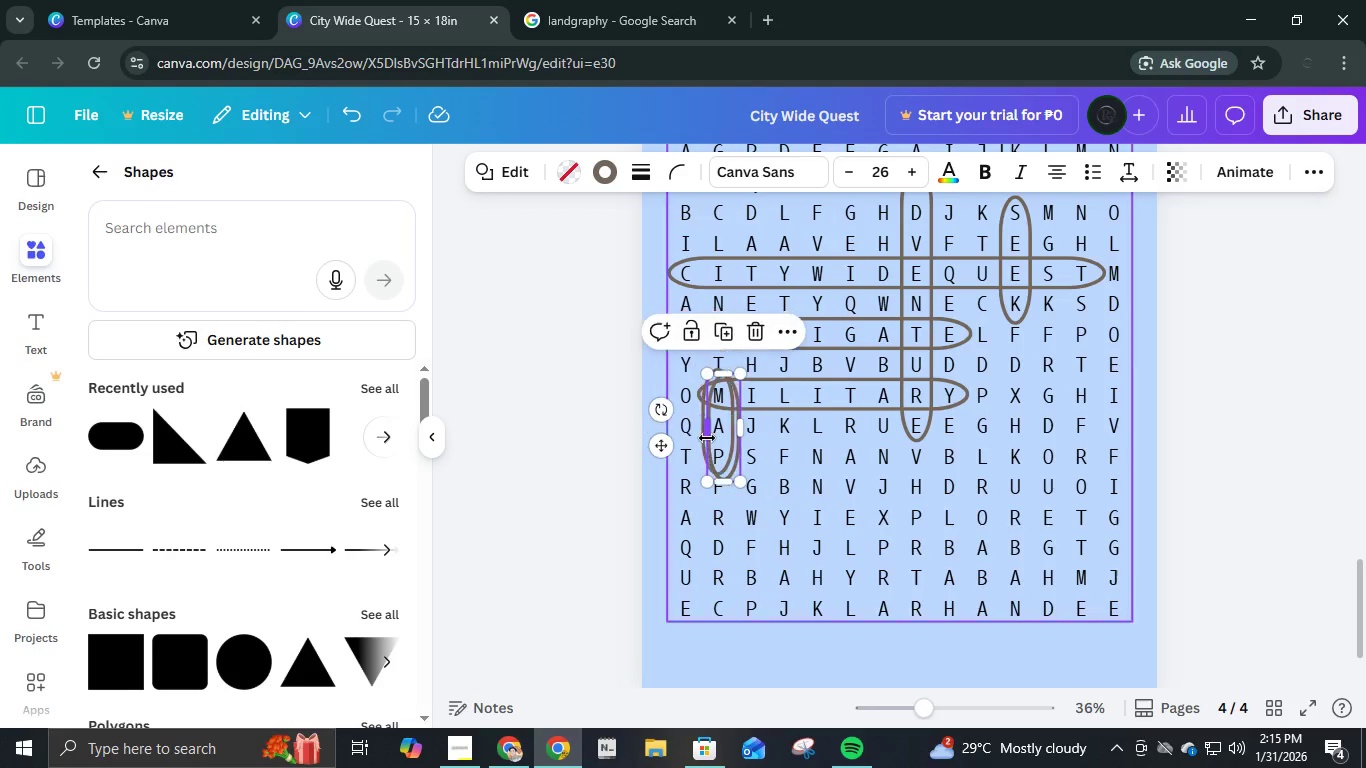 
key(Control+D)
 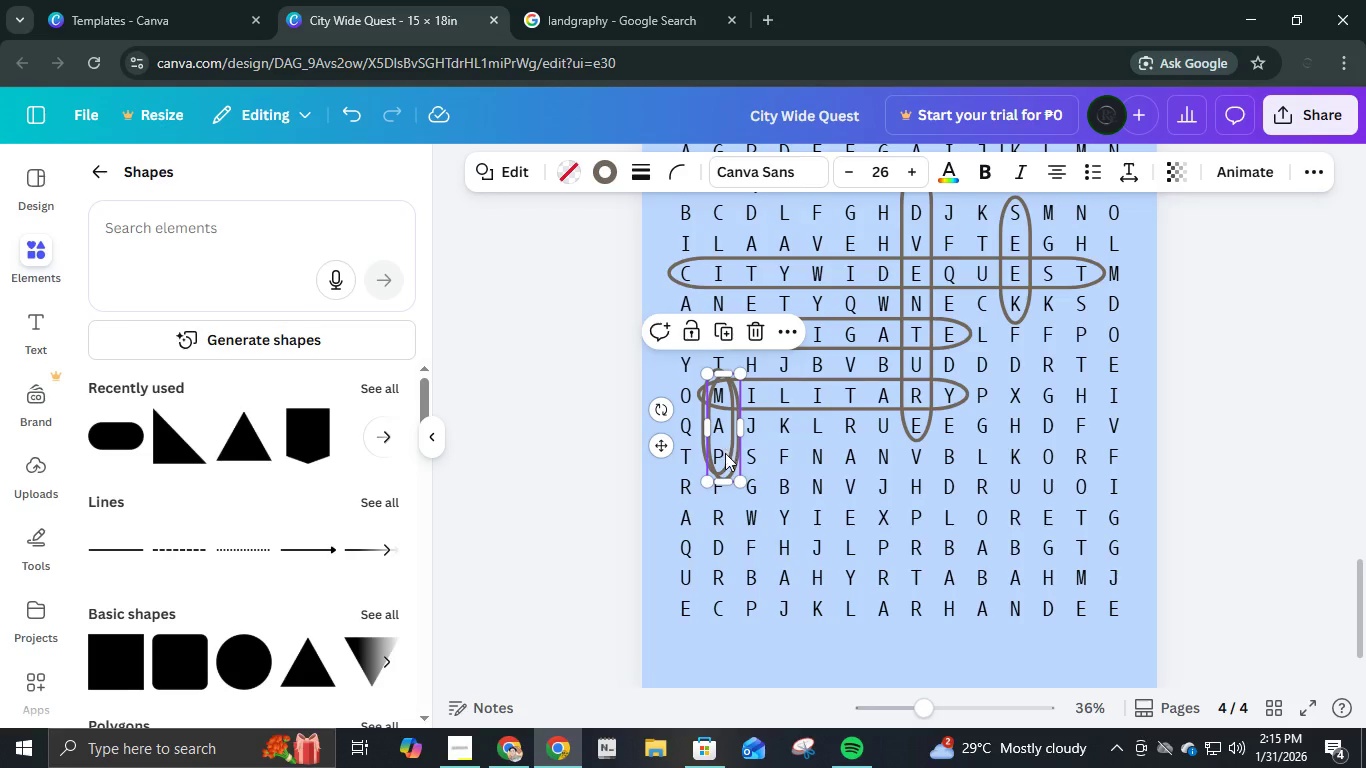 
left_click_drag(start_coordinate=[727, 454], to_coordinate=[853, 456])
 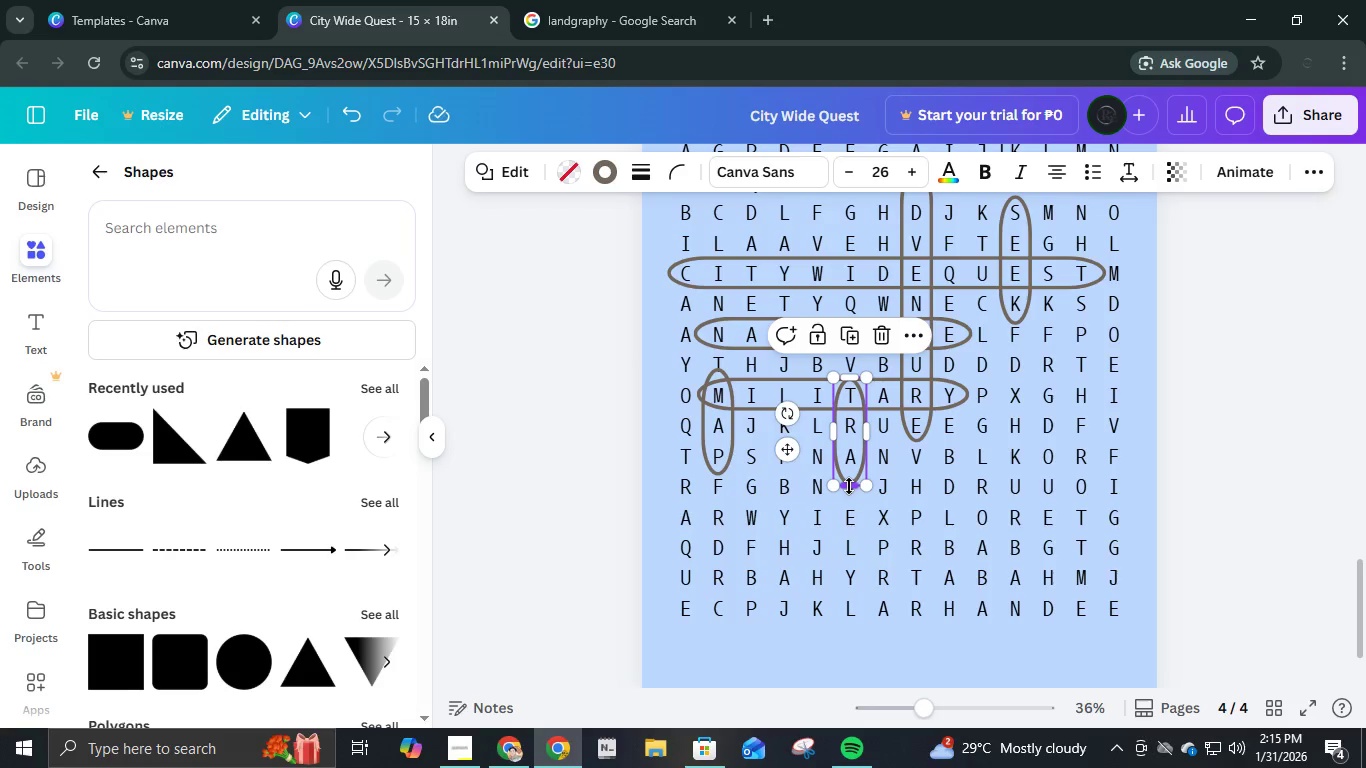 
left_click_drag(start_coordinate=[849, 486], to_coordinate=[851, 568])
 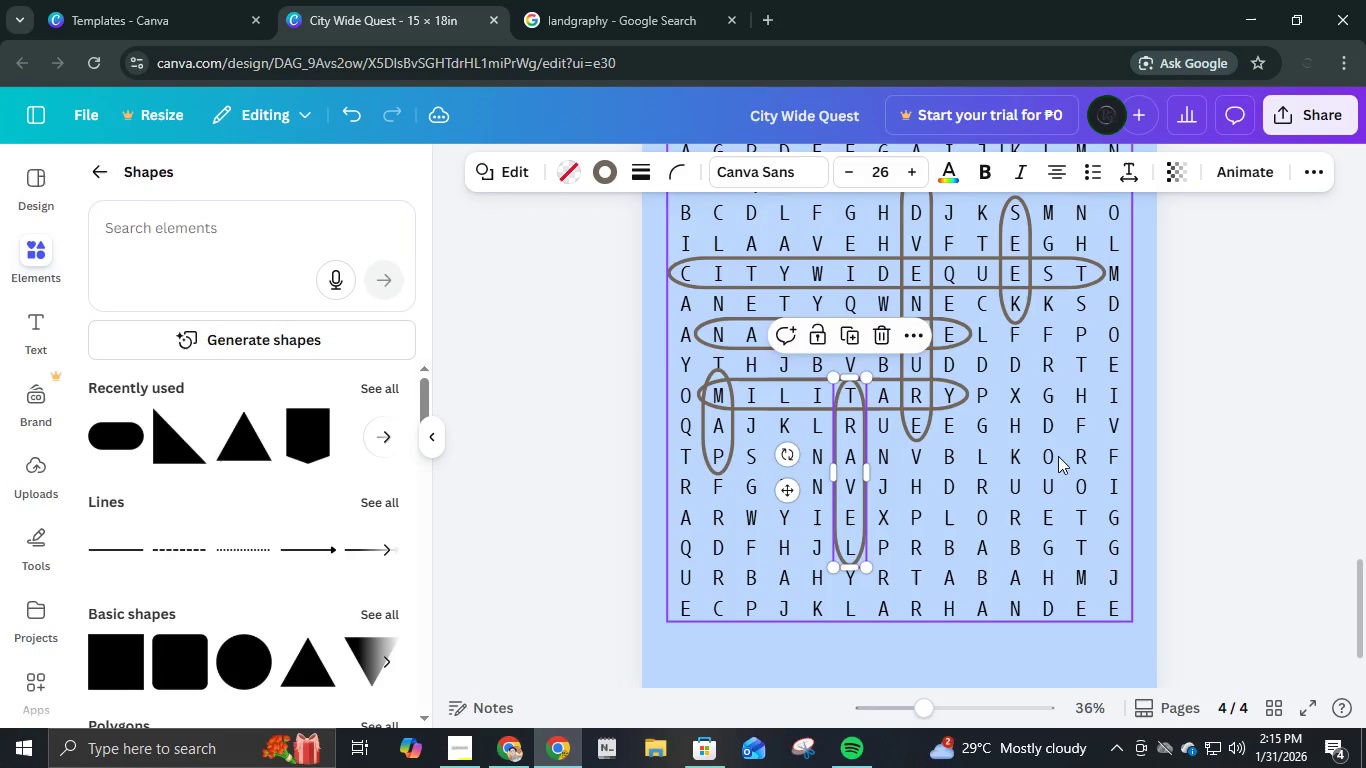 
key(ArrowUp)
 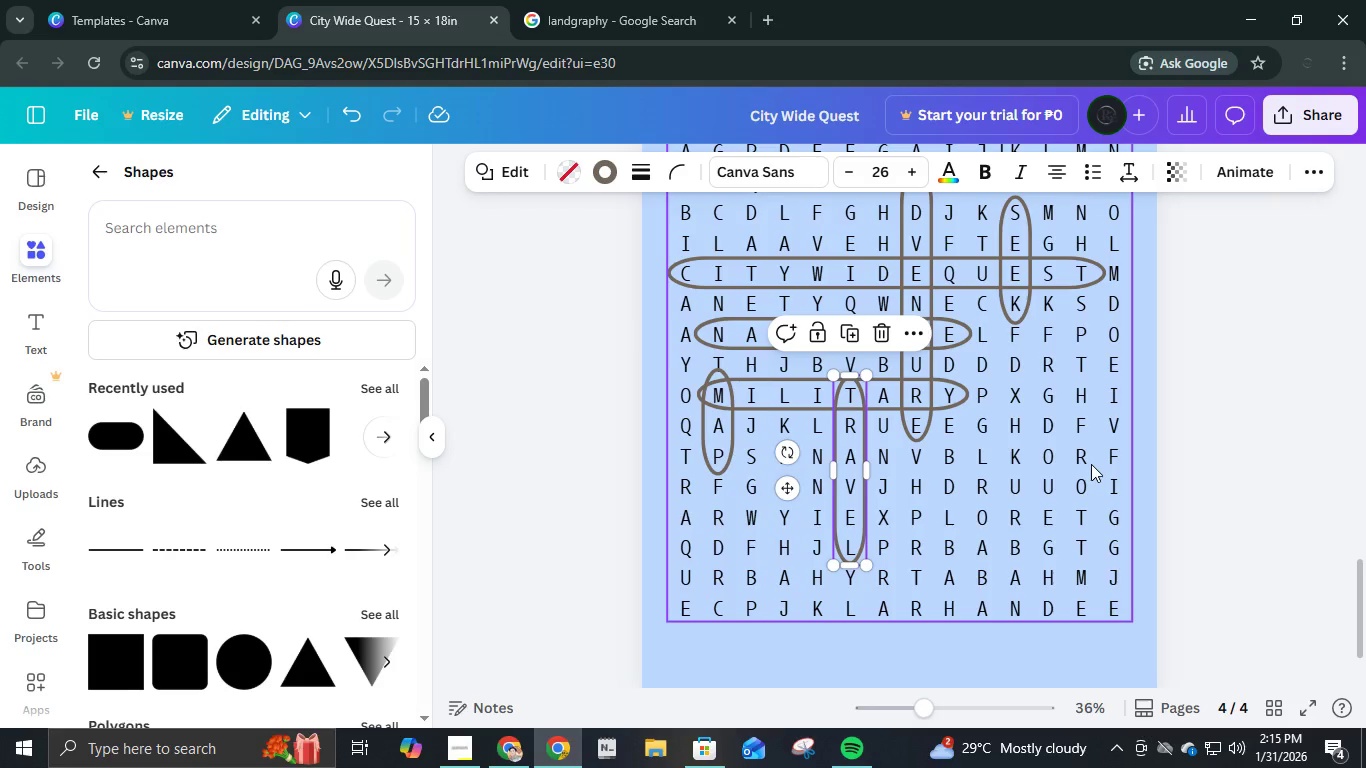 
key(ArrowRight)
 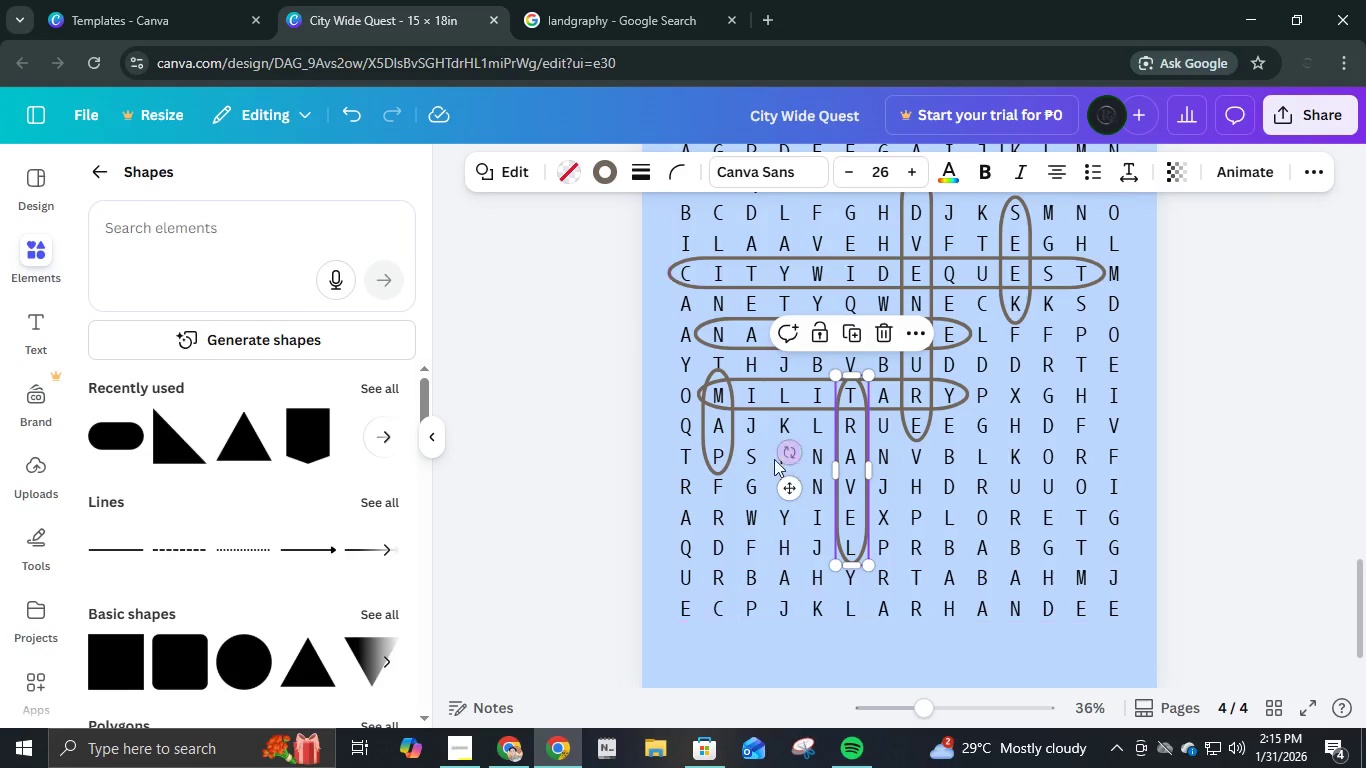 
left_click([713, 464])
 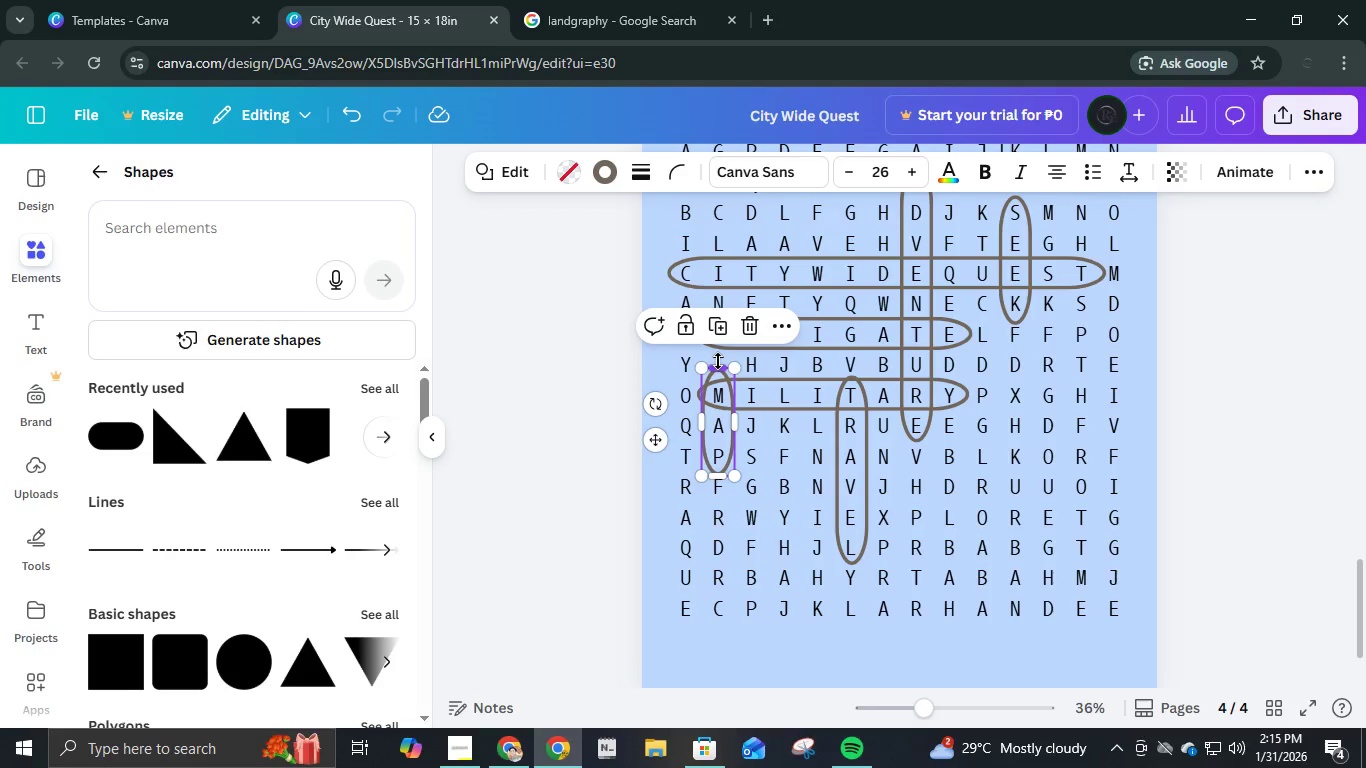 
left_click_drag(start_coordinate=[718, 364], to_coordinate=[721, 371])
 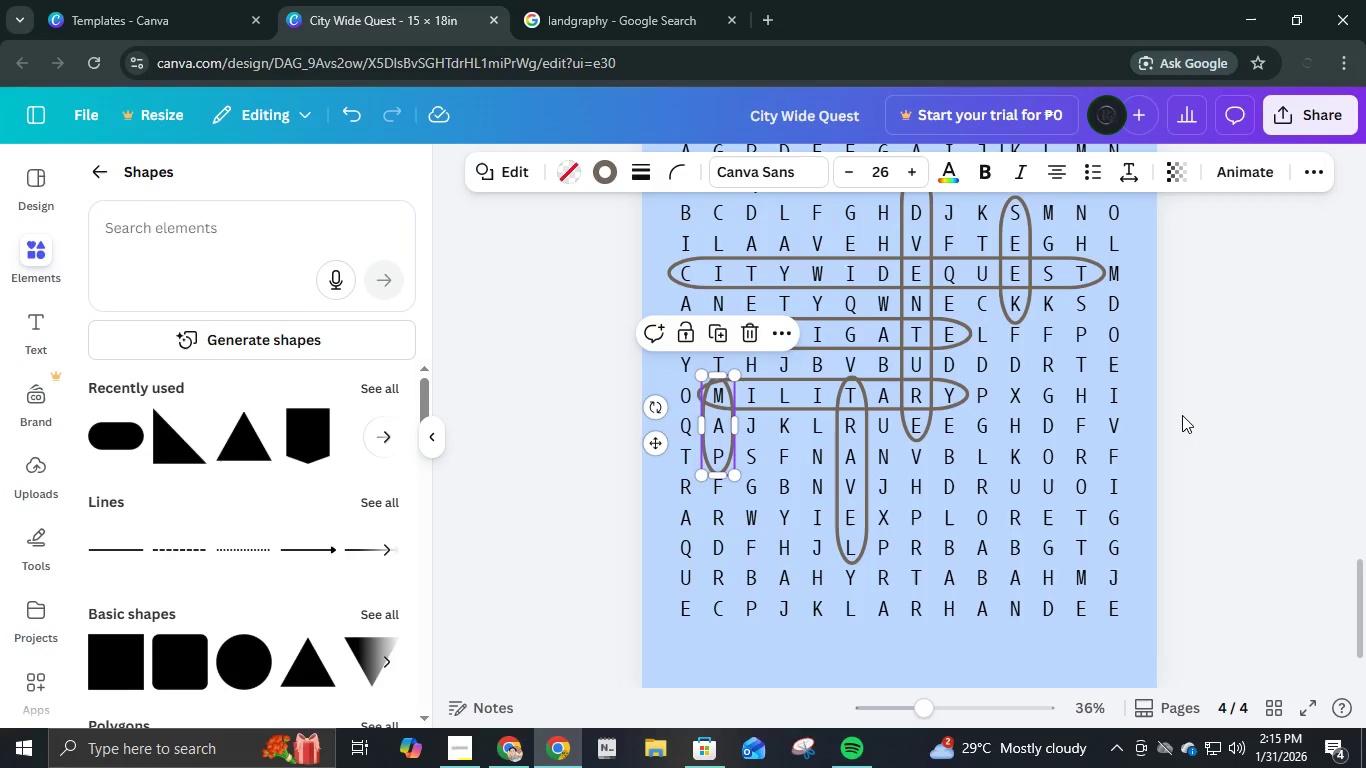 
left_click([1182, 415])
 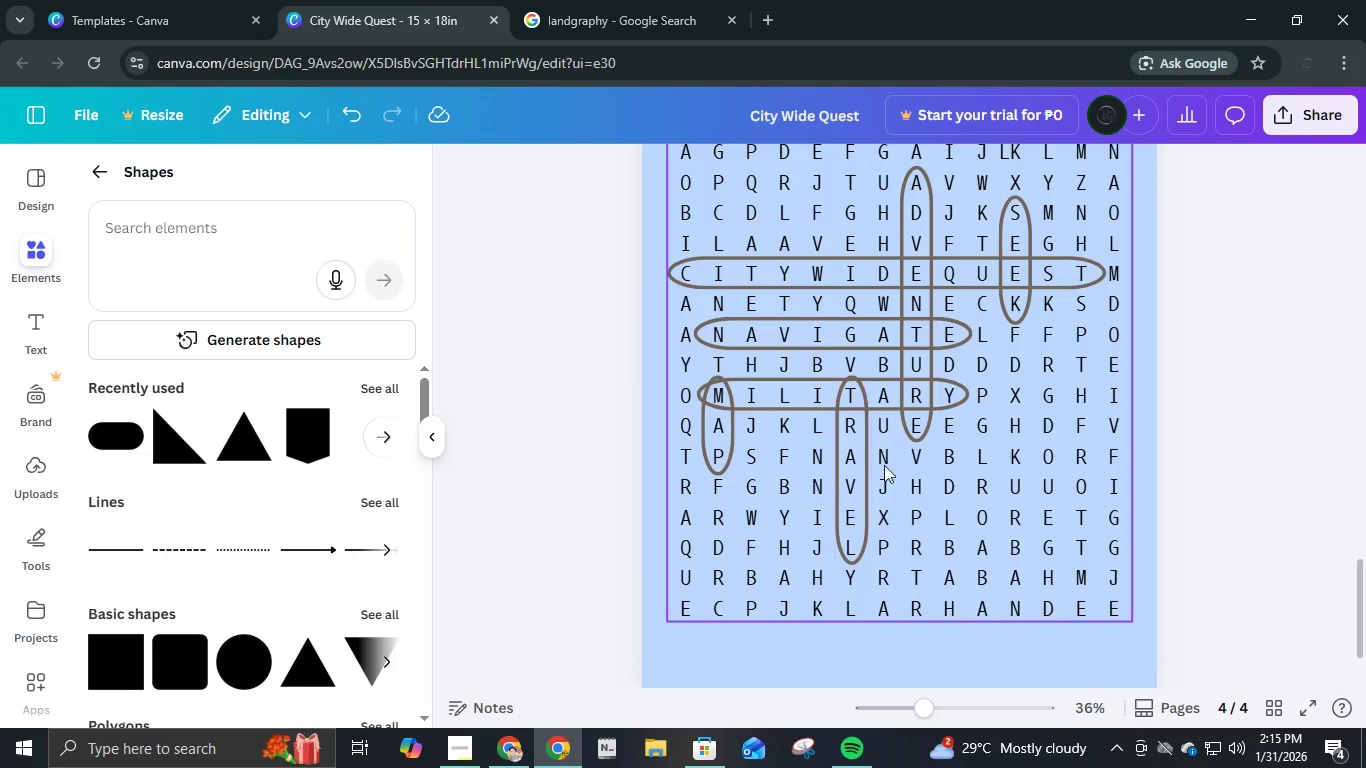 
left_click([891, 406])
 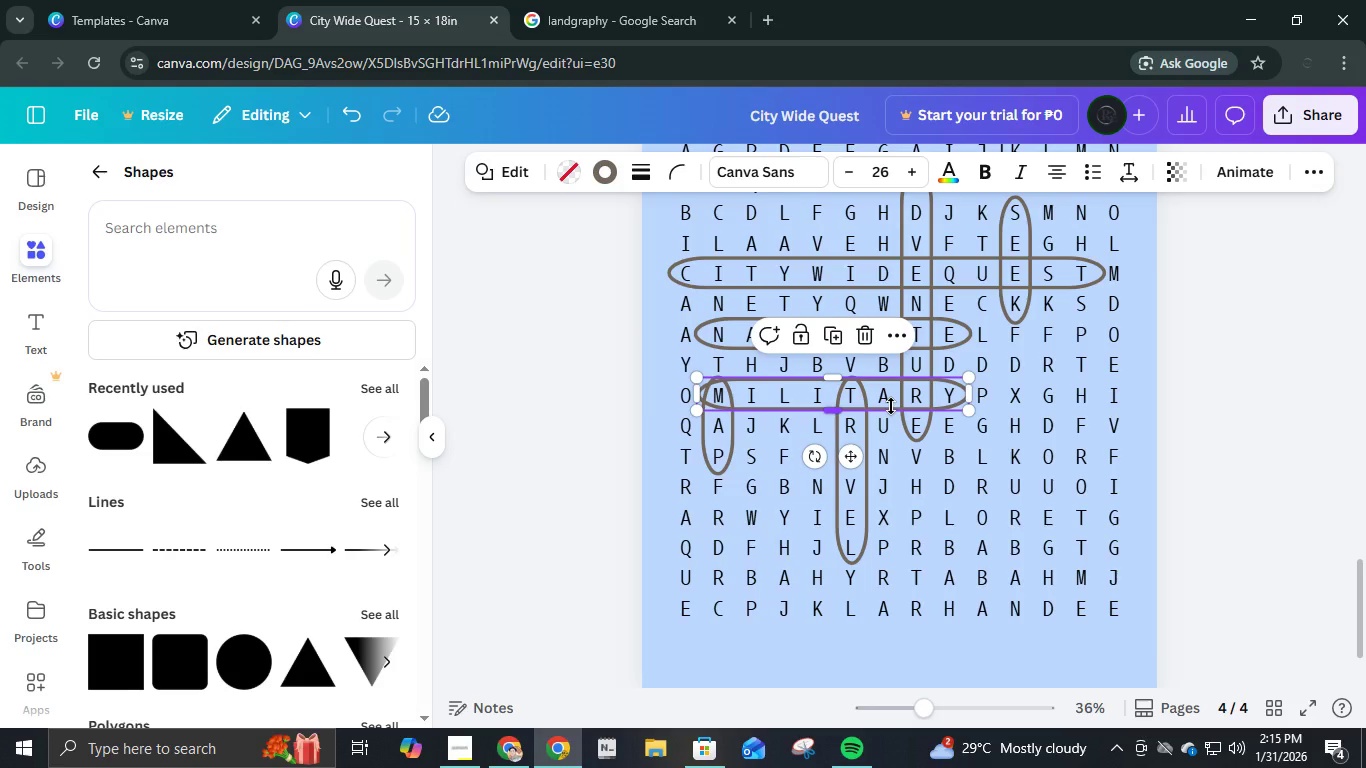 
key(Control+D)
 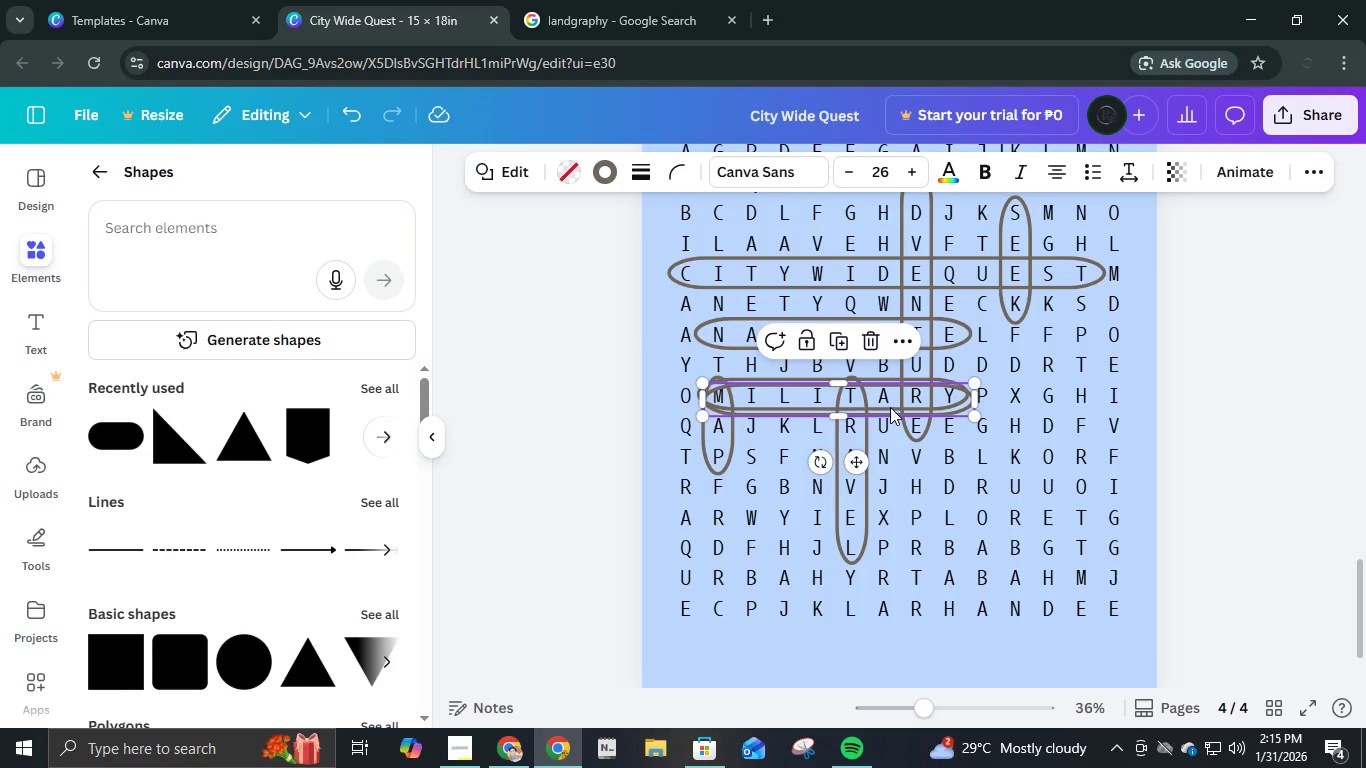 
left_click_drag(start_coordinate=[890, 407], to_coordinate=[1012, 525])
 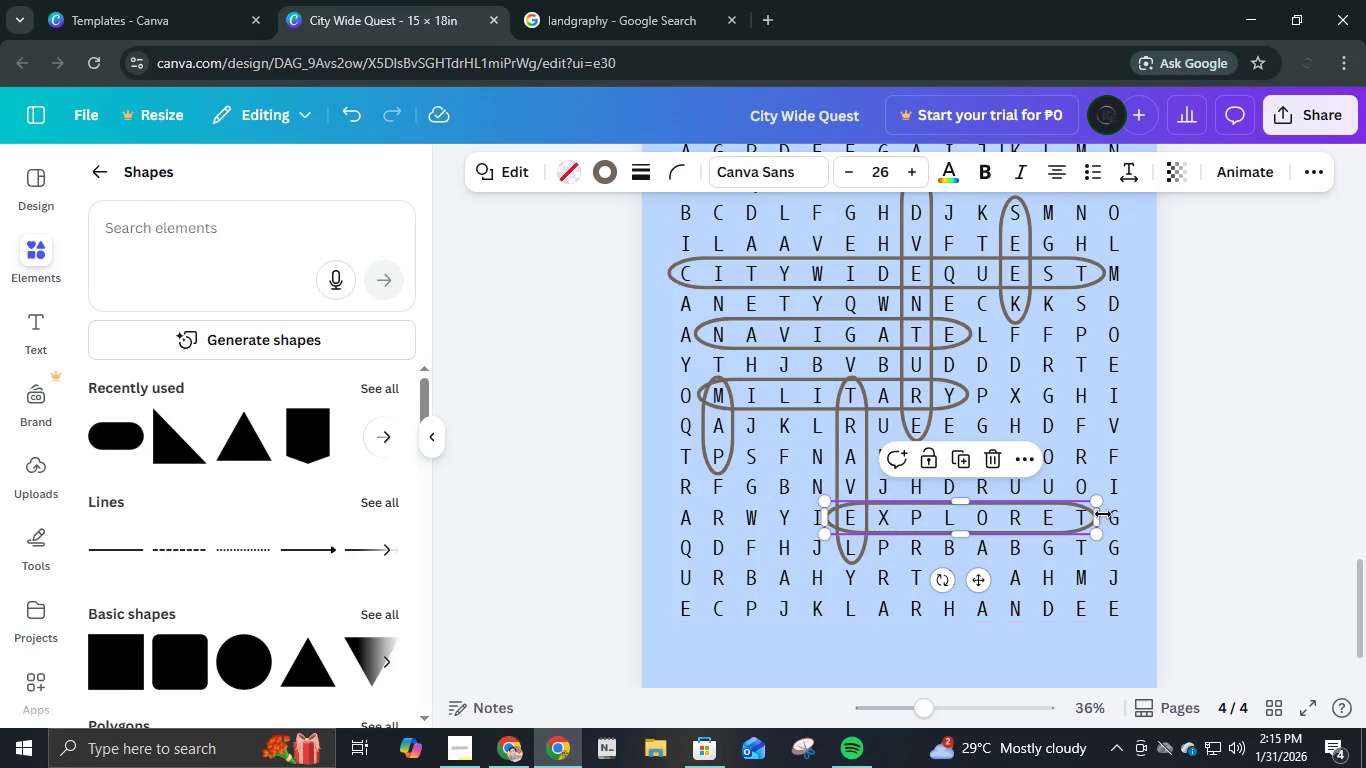 
left_click_drag(start_coordinate=[1102, 518], to_coordinate=[1074, 522])
 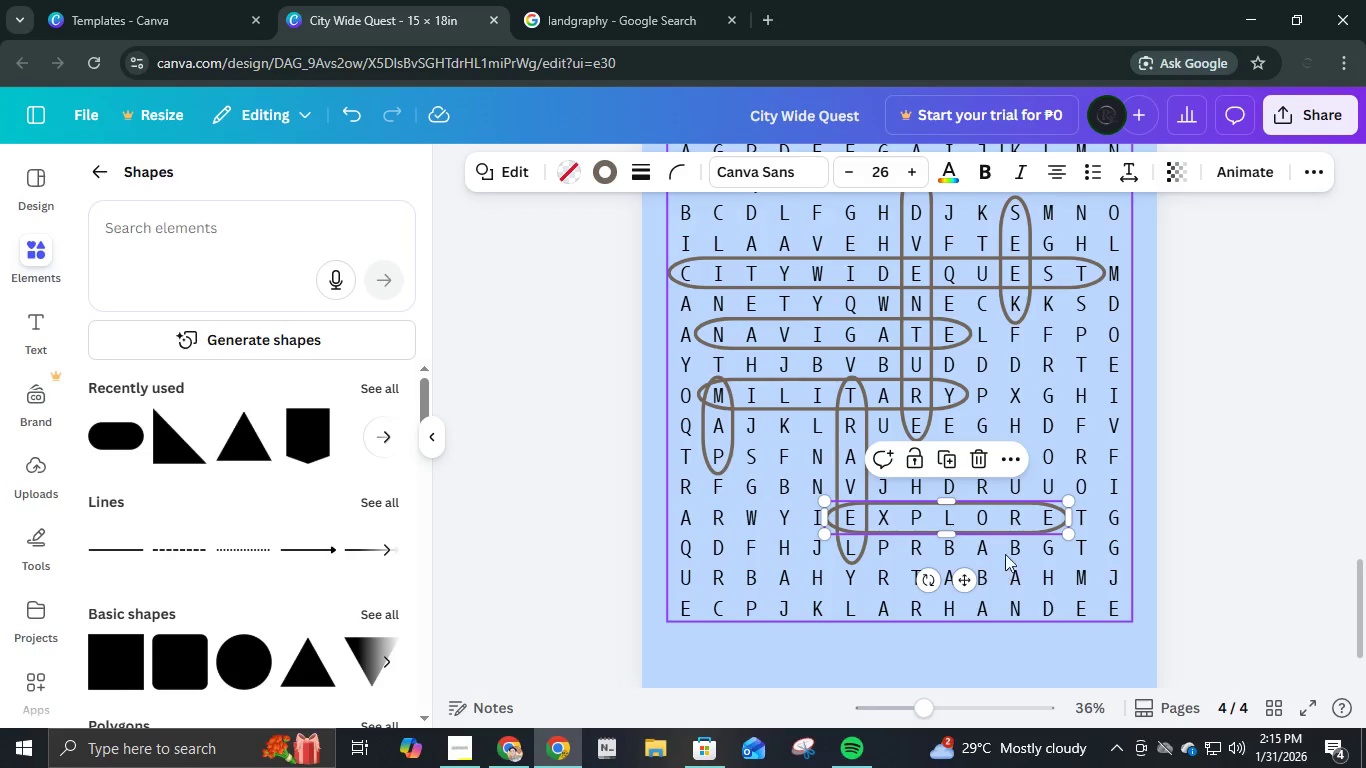 
key(ArrowRight)
 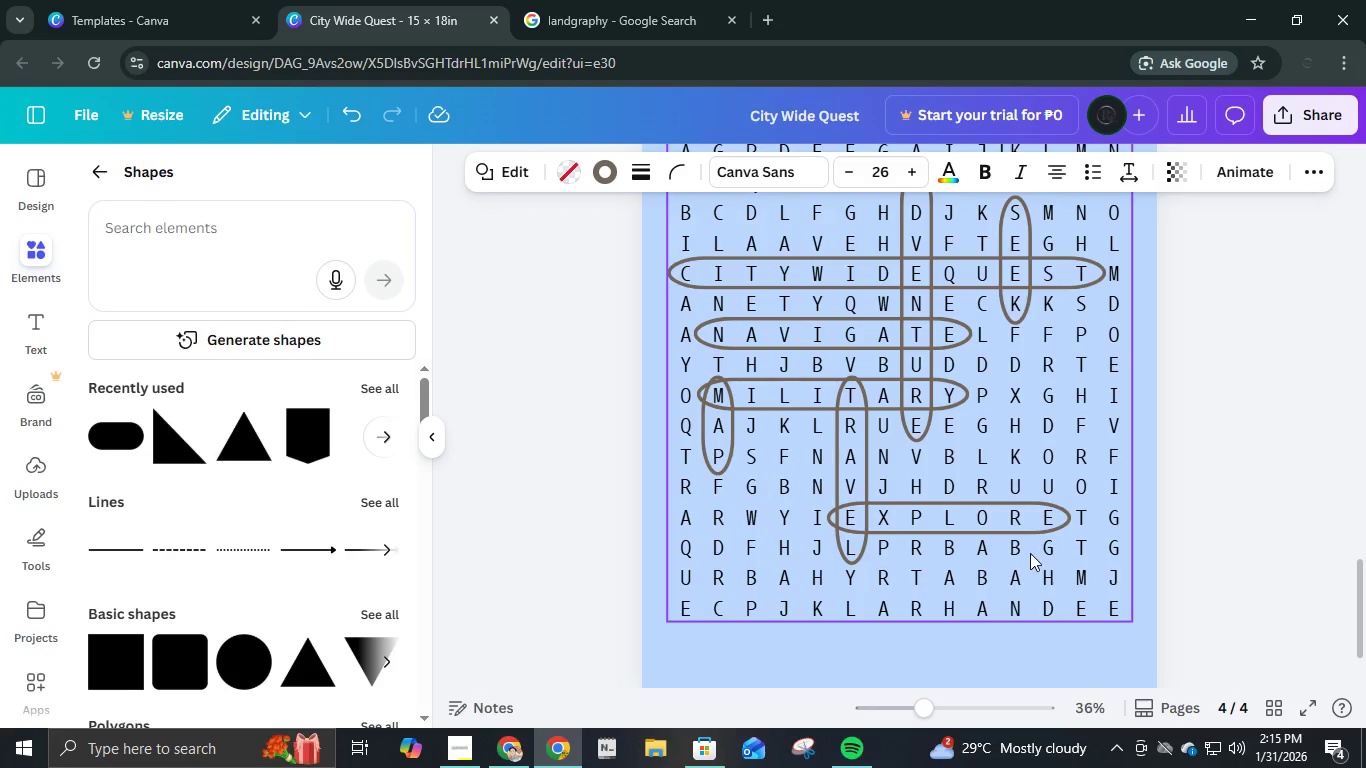 
key(ArrowRight)
 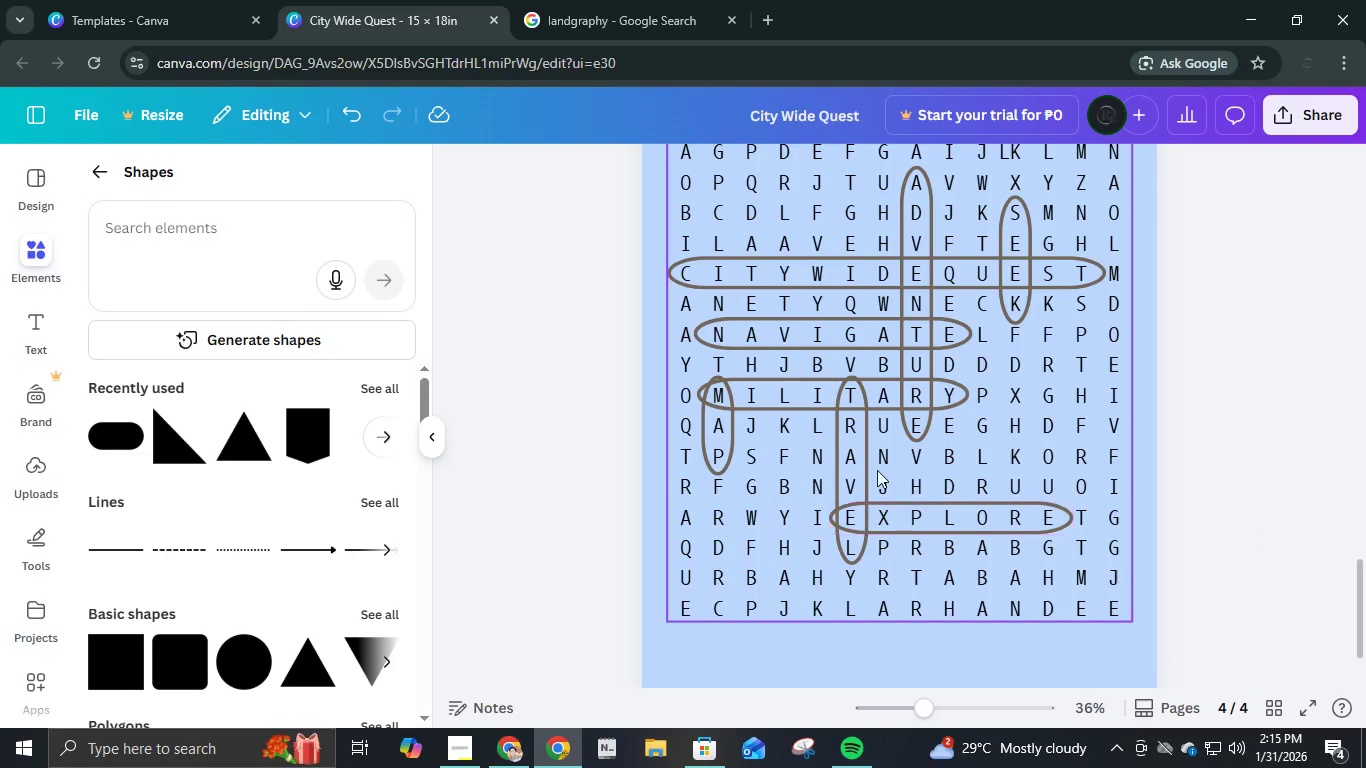 
wait(6.36)
 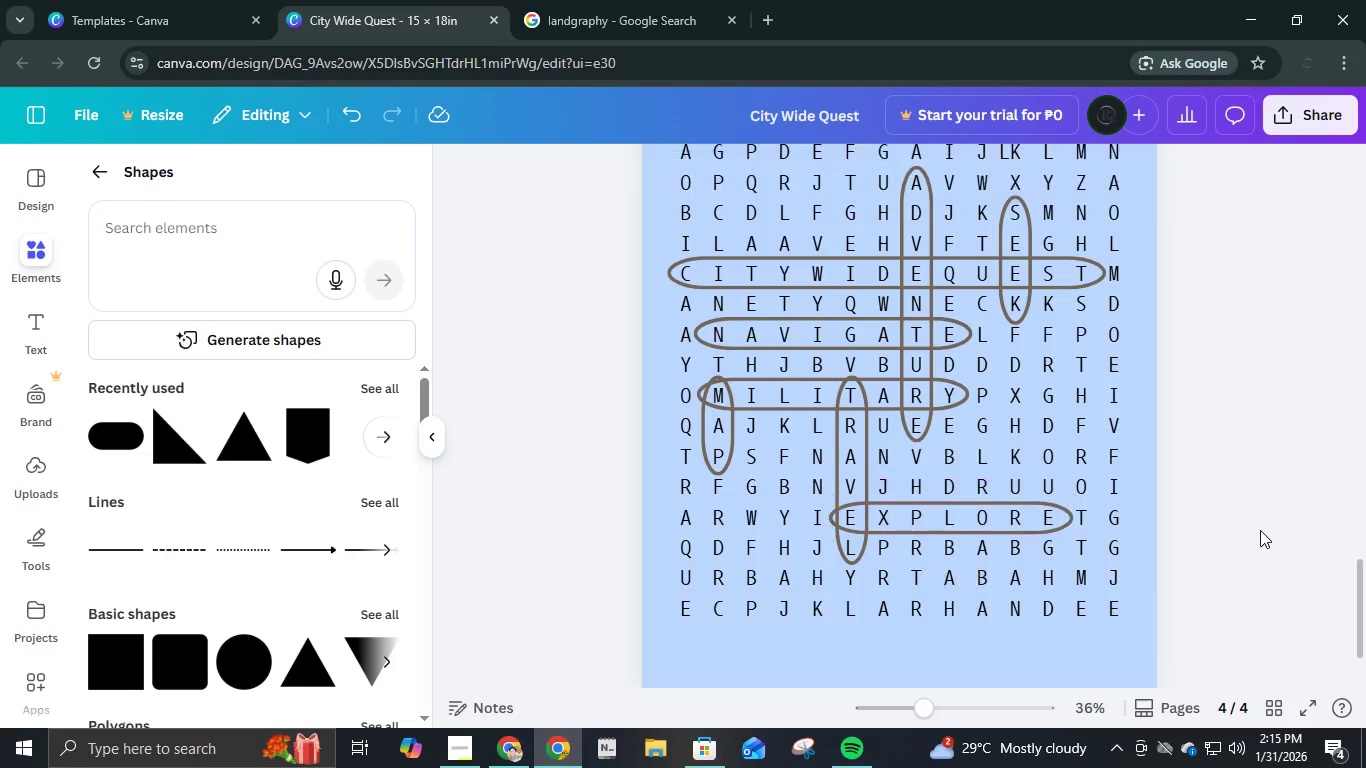 
left_click([1023, 295])
 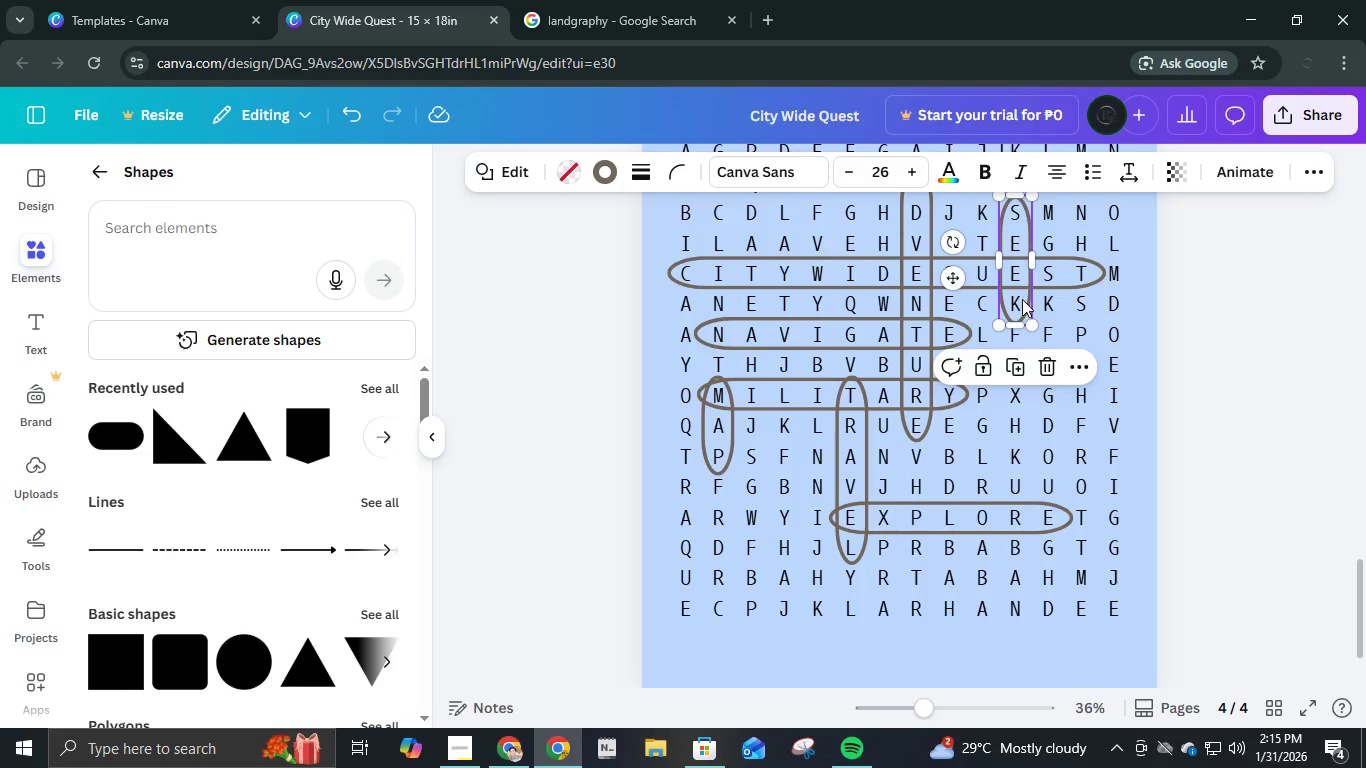 
key(Control+D)
 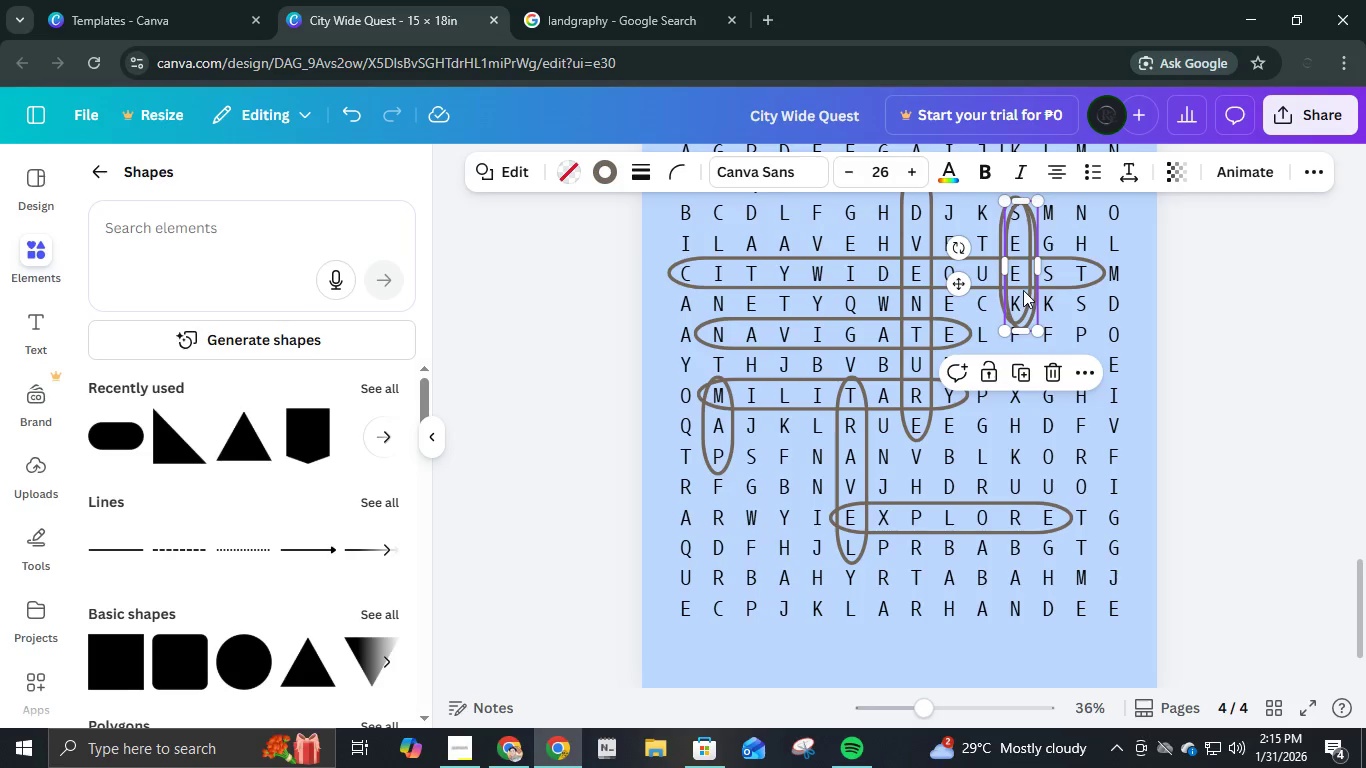 
left_click_drag(start_coordinate=[1023, 290], to_coordinate=[1021, 552])
 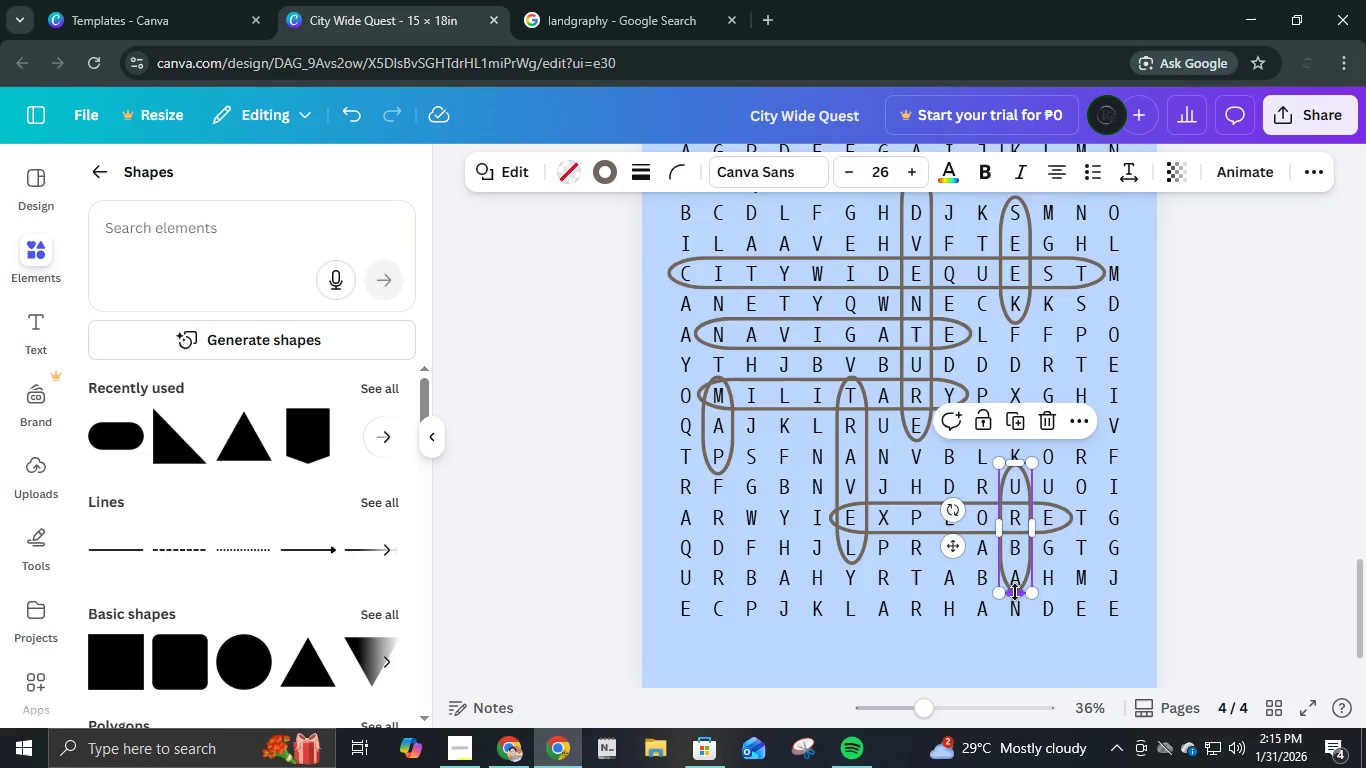 
left_click_drag(start_coordinate=[1015, 592], to_coordinate=[1013, 627])
 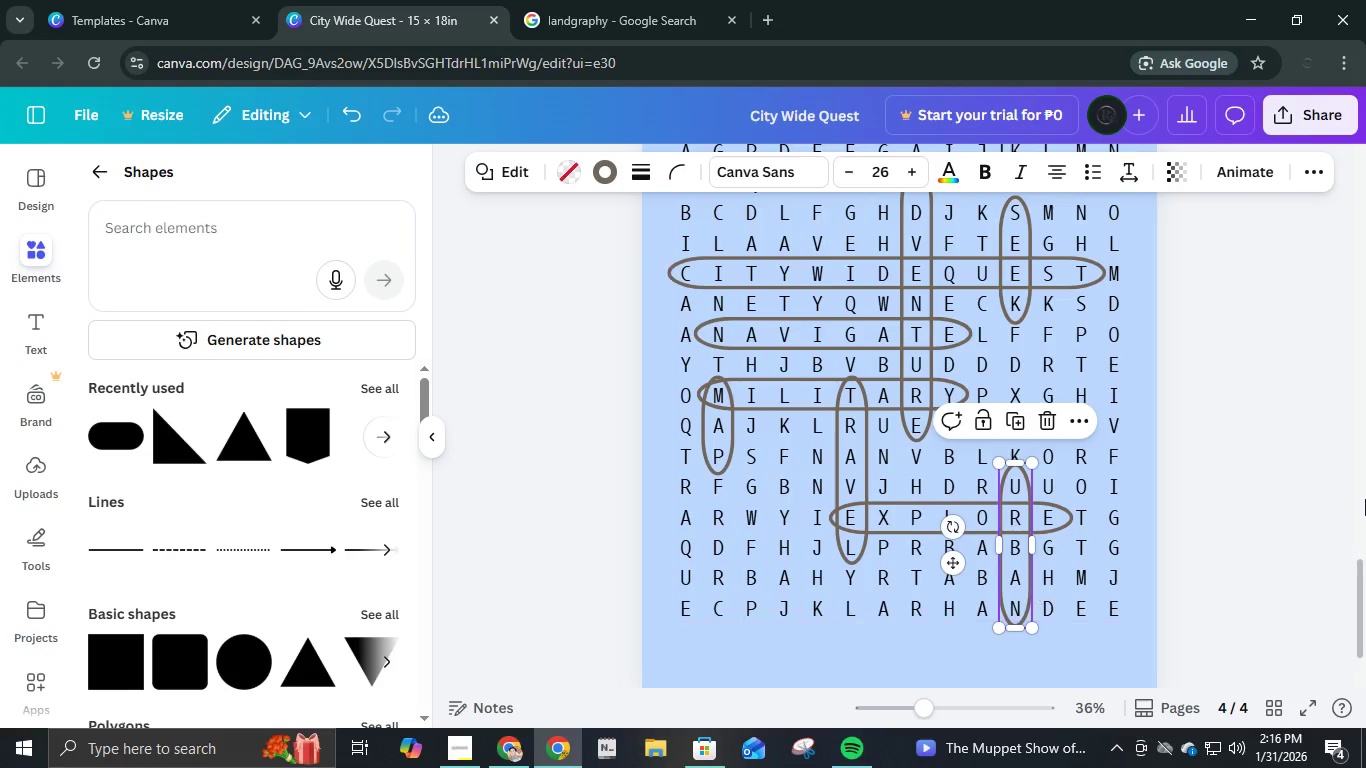 
left_click([1365, 499])
 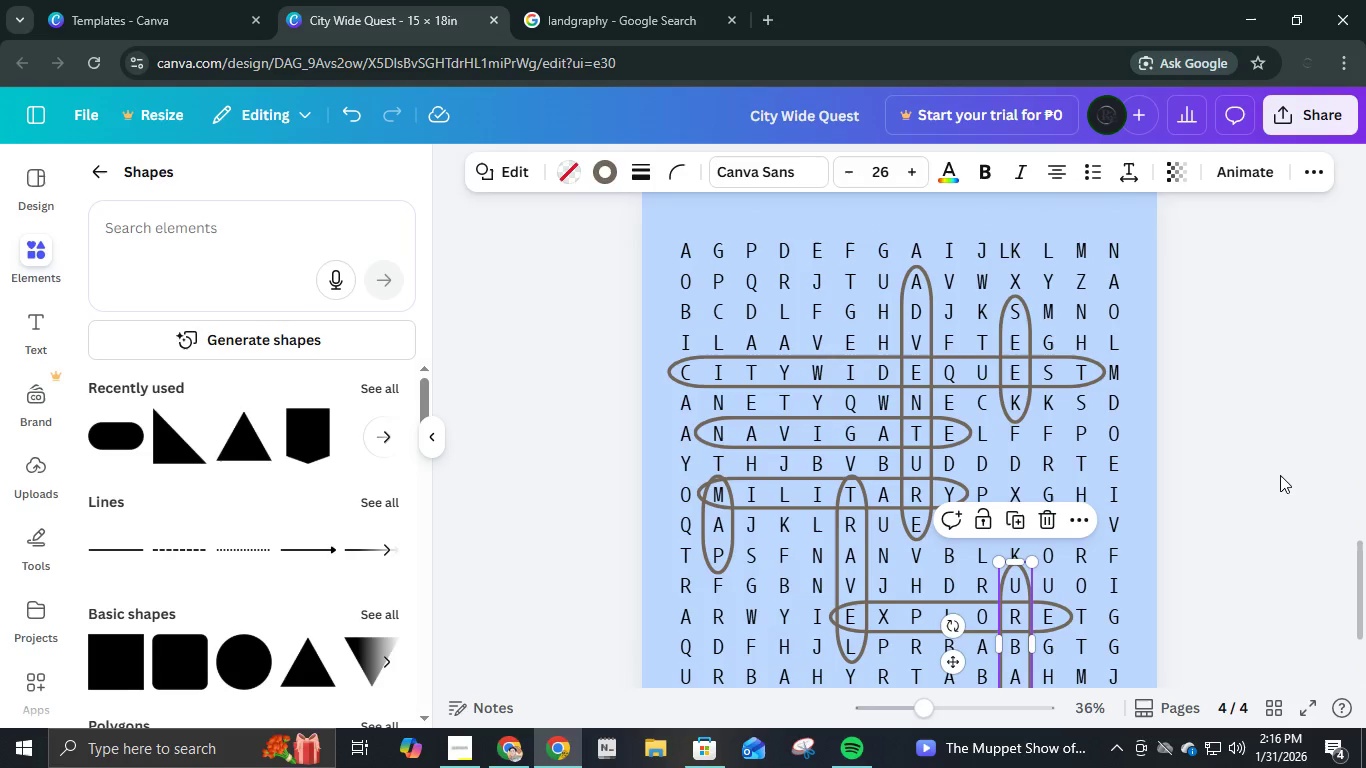 
left_click([1280, 474])
 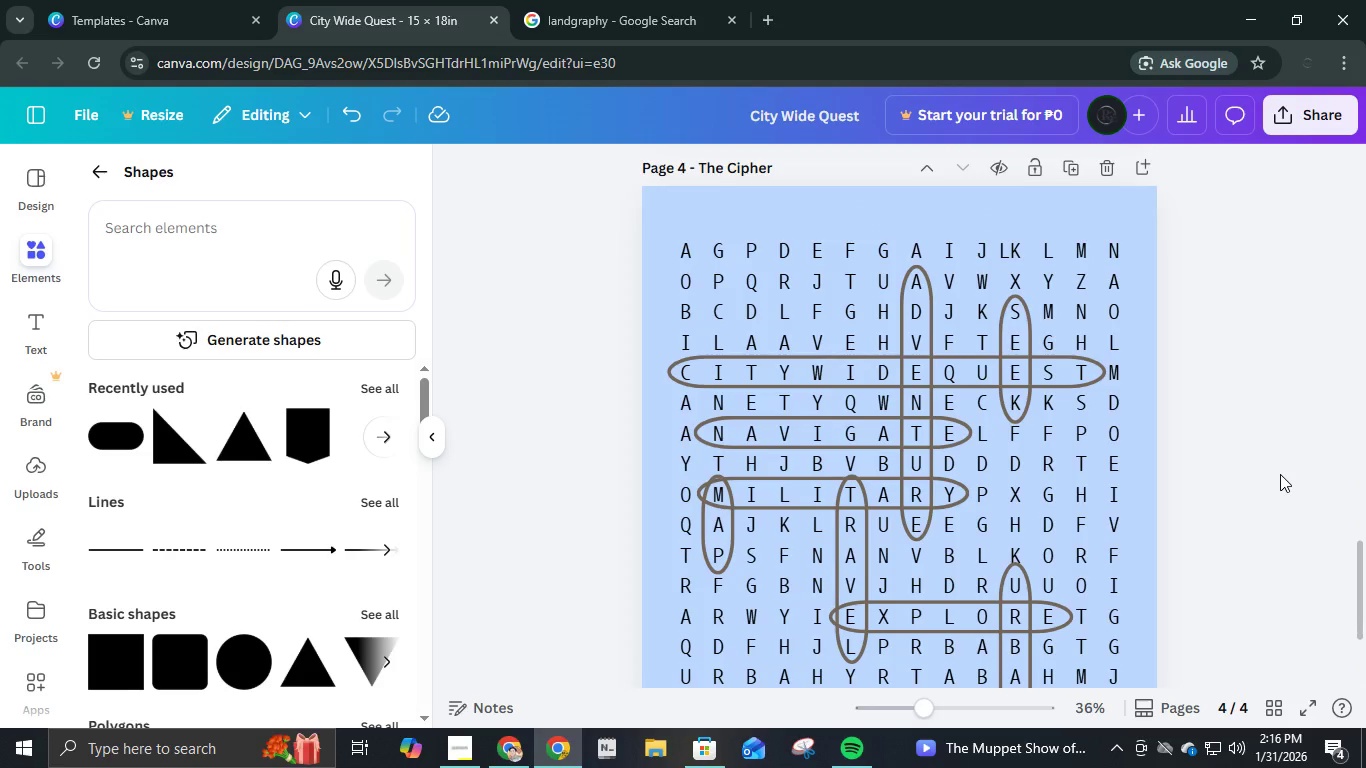 
scroll: coordinate [1285, 473], scroll_direction: down, amount: 3.0
 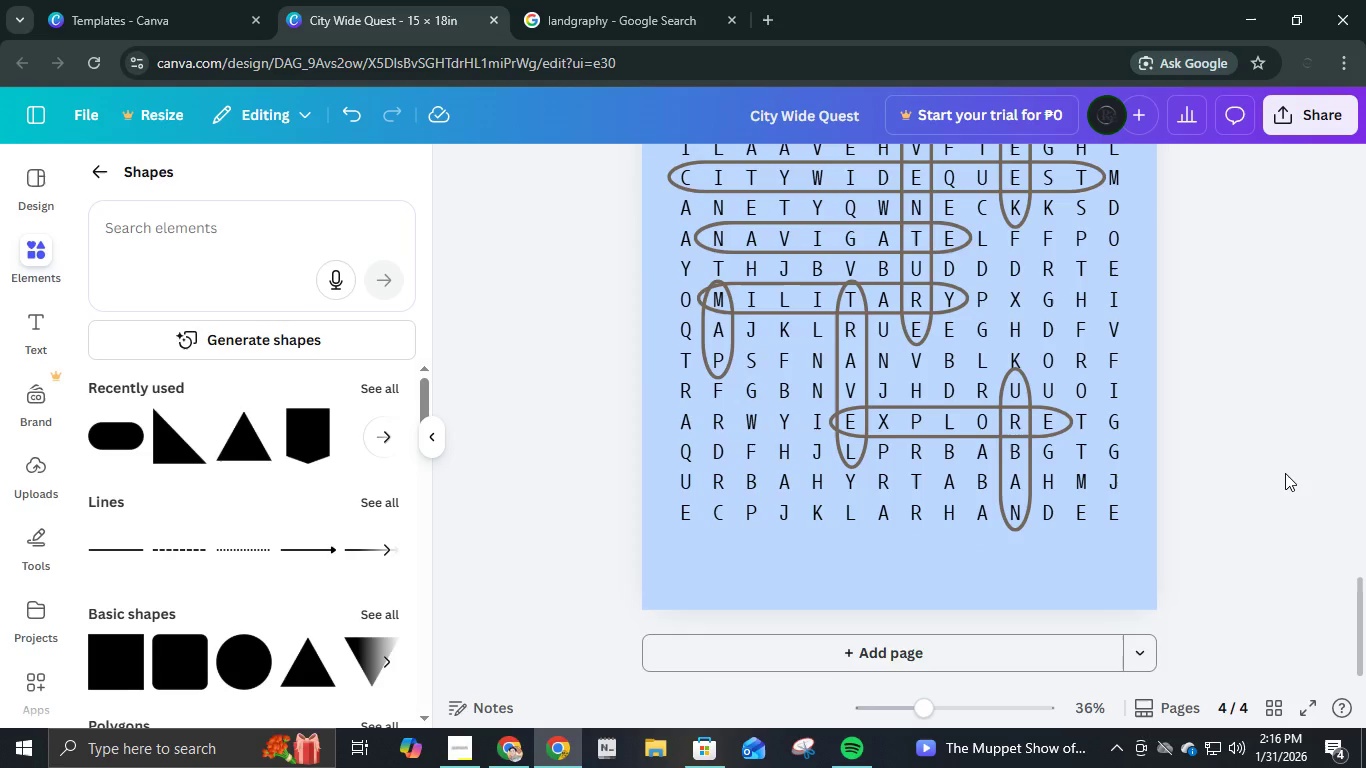 
scroll: coordinate [1292, 448], scroll_direction: up, amount: 3.0
 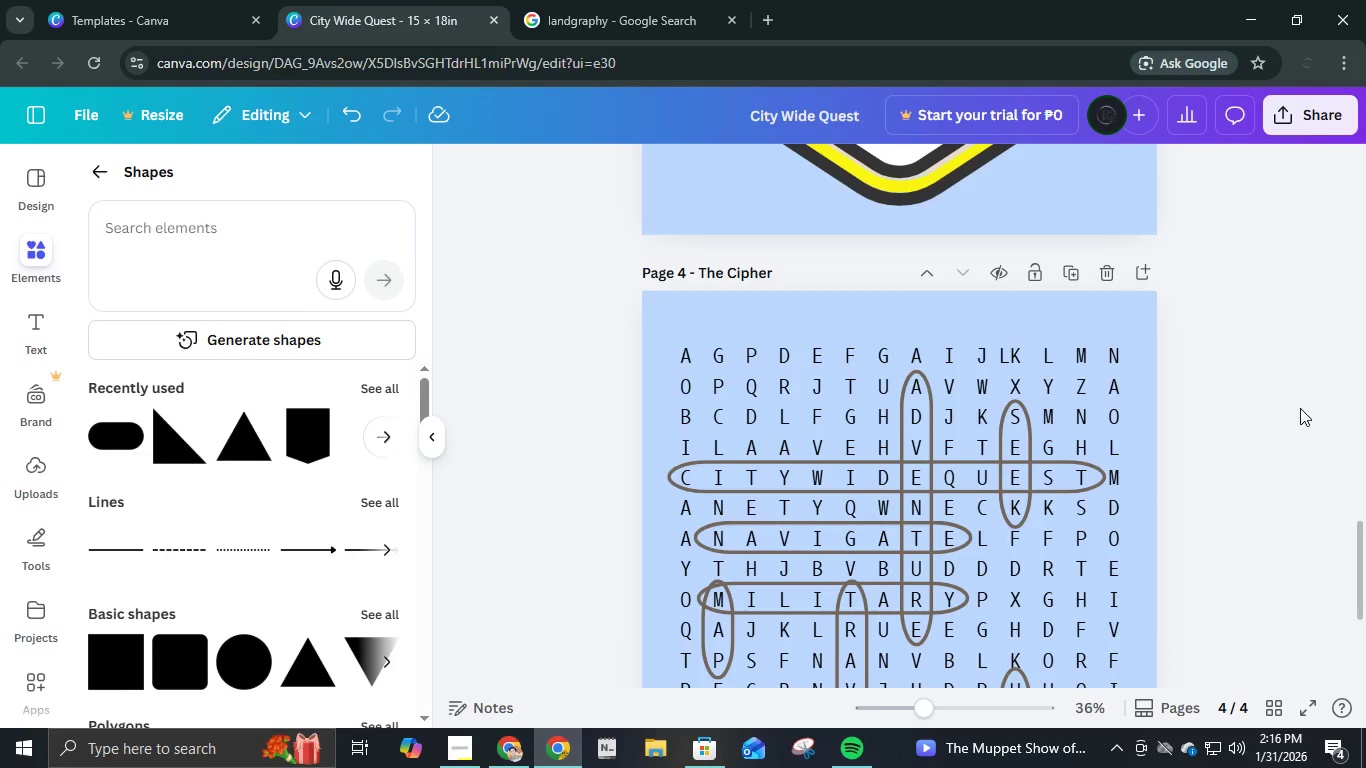 
scroll: coordinate [1301, 406], scroll_direction: down, amount: 2.0
 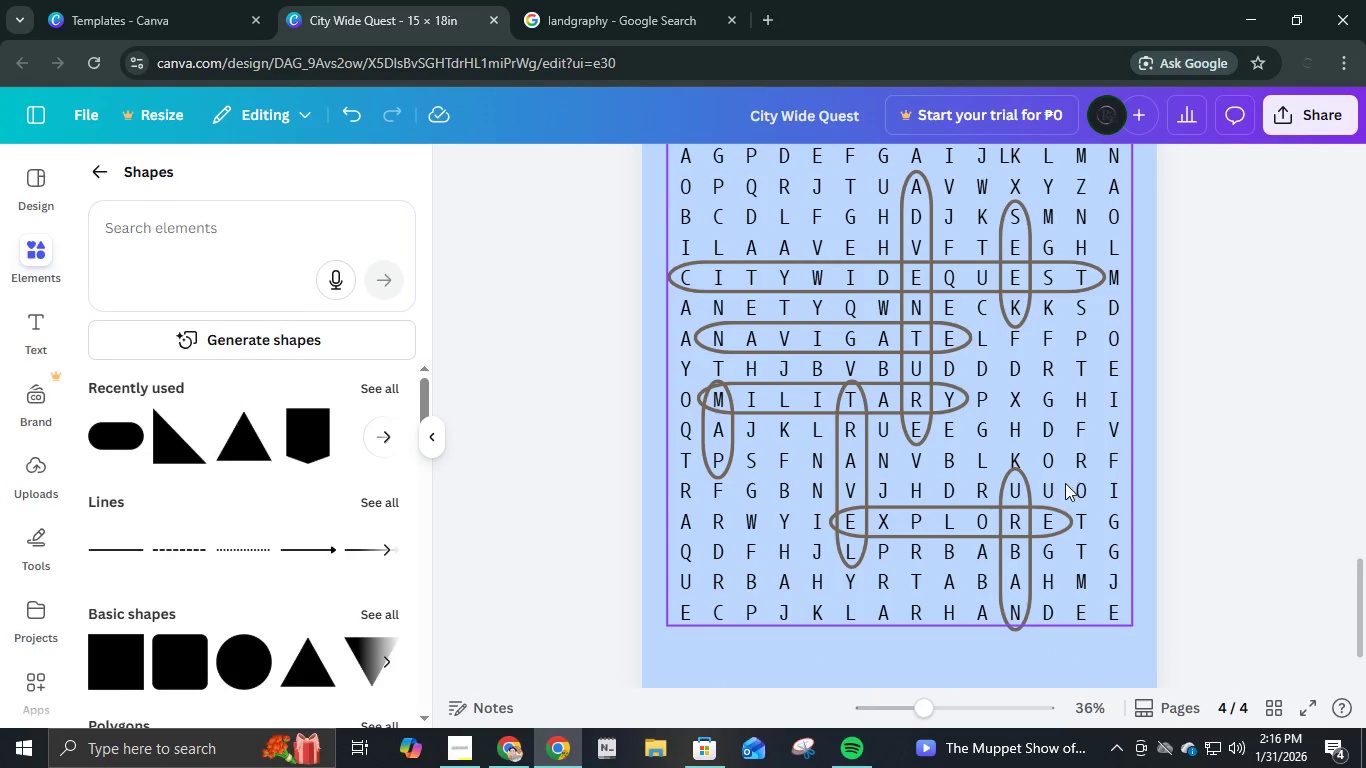 
left_click([1326, 444])
 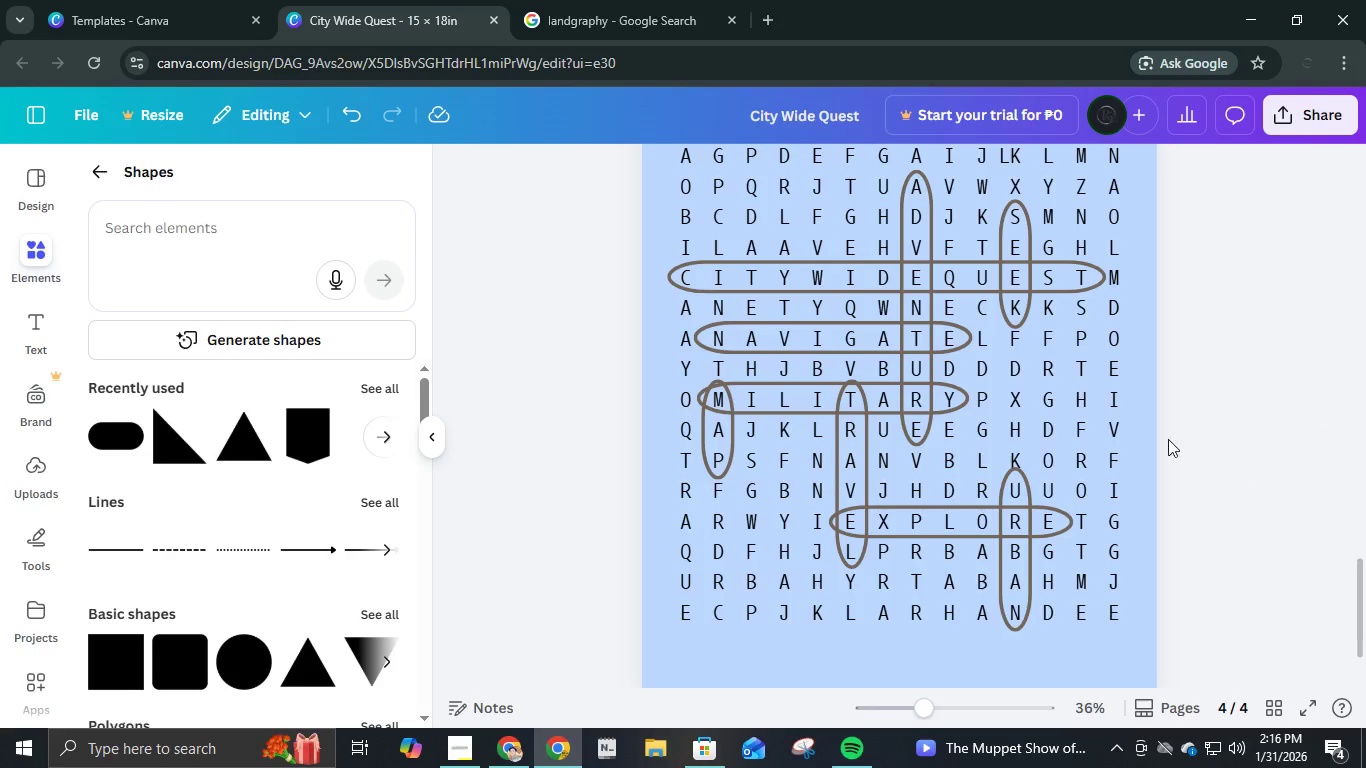 
double_click([1115, 375])
 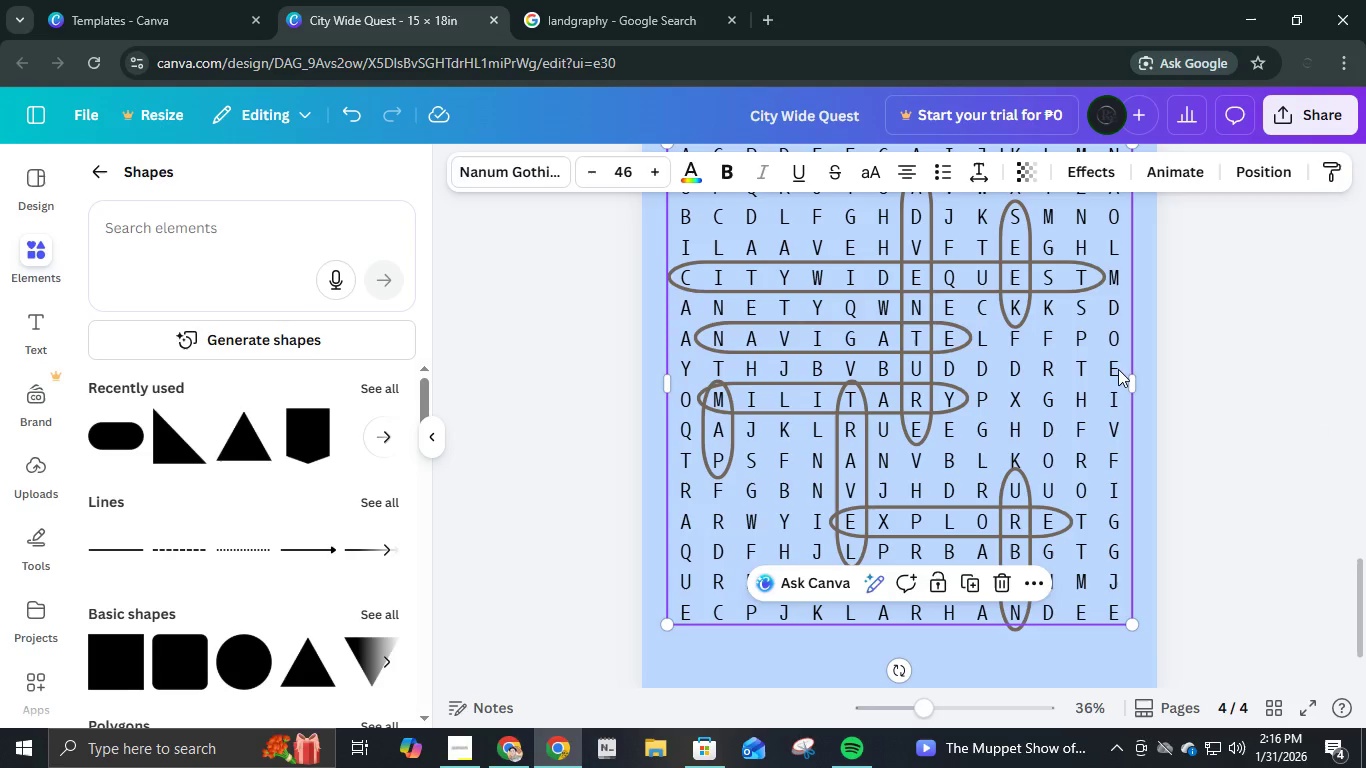 
left_click([1118, 366])
 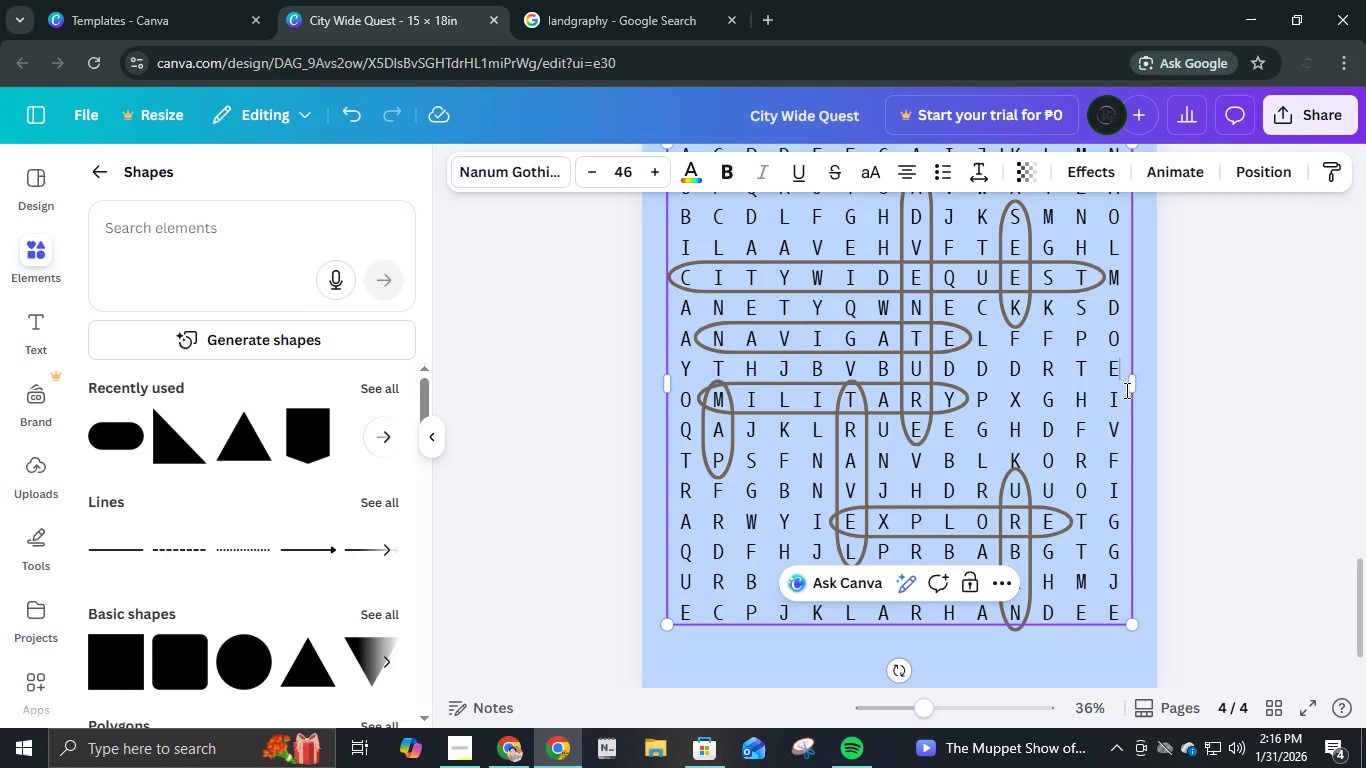 
key(Backspace)
 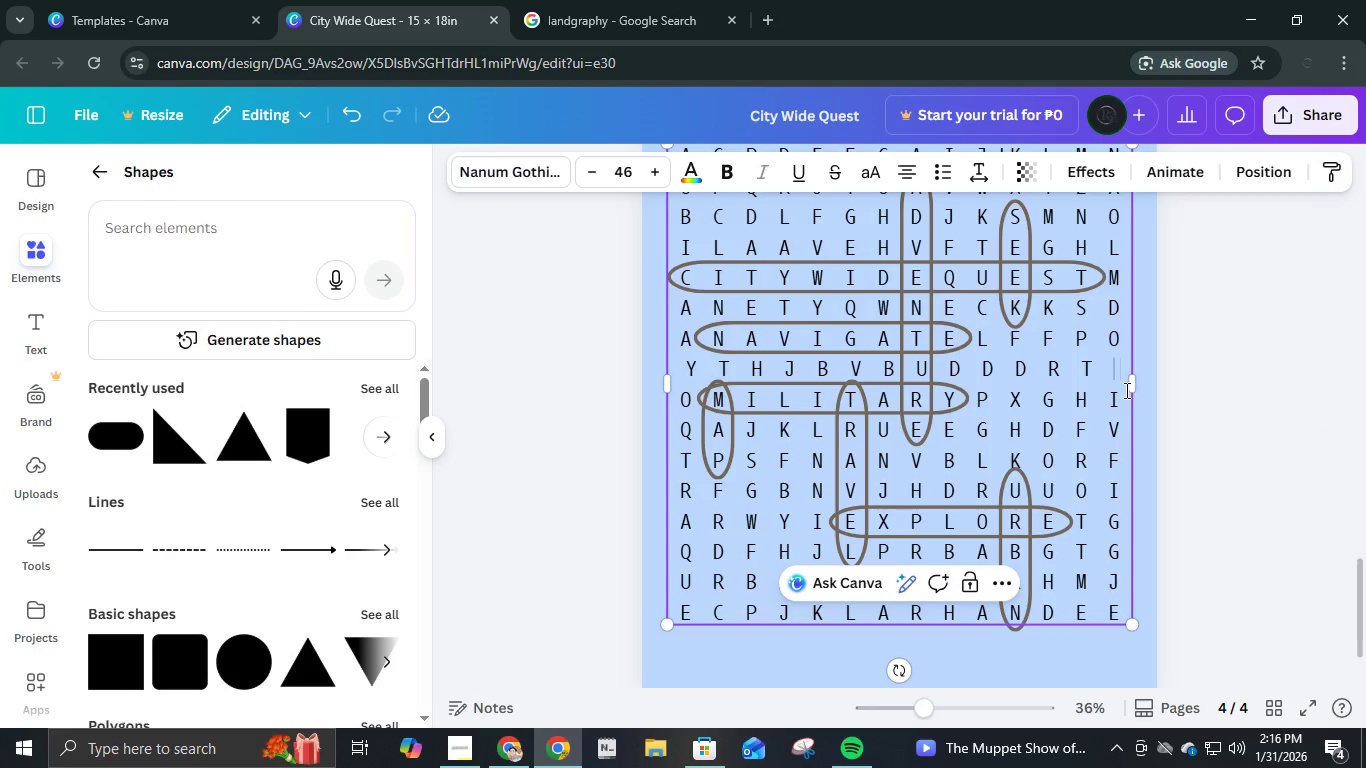 
key(T)
 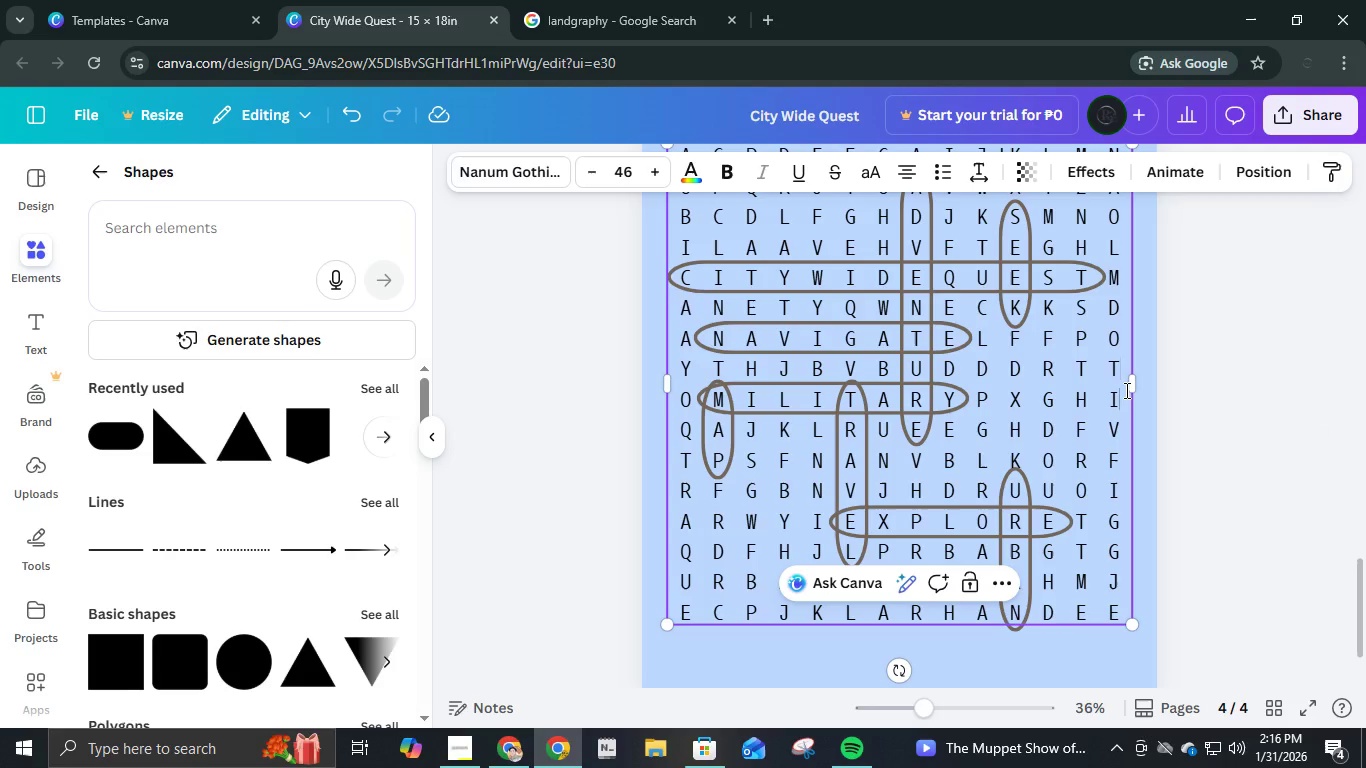 
key(ArrowDown)
 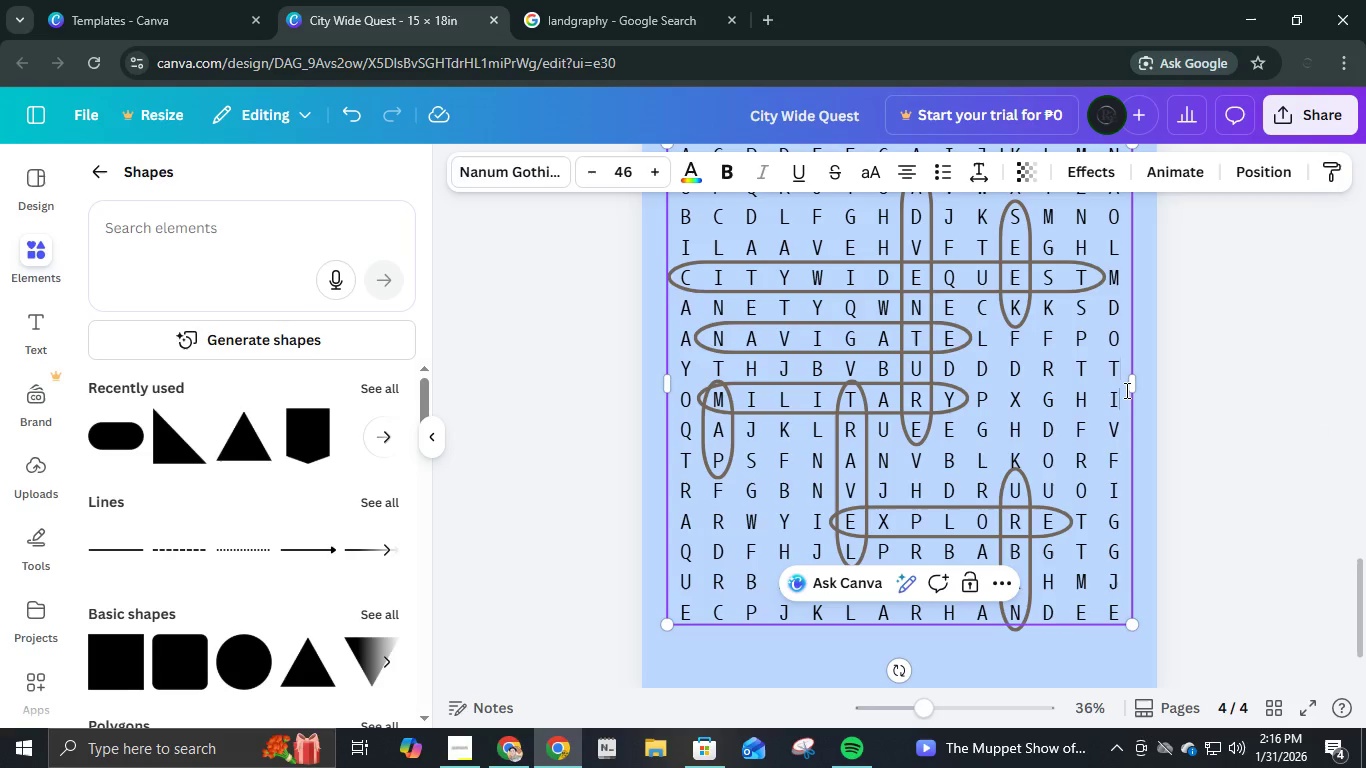 
key(ArrowDown)
 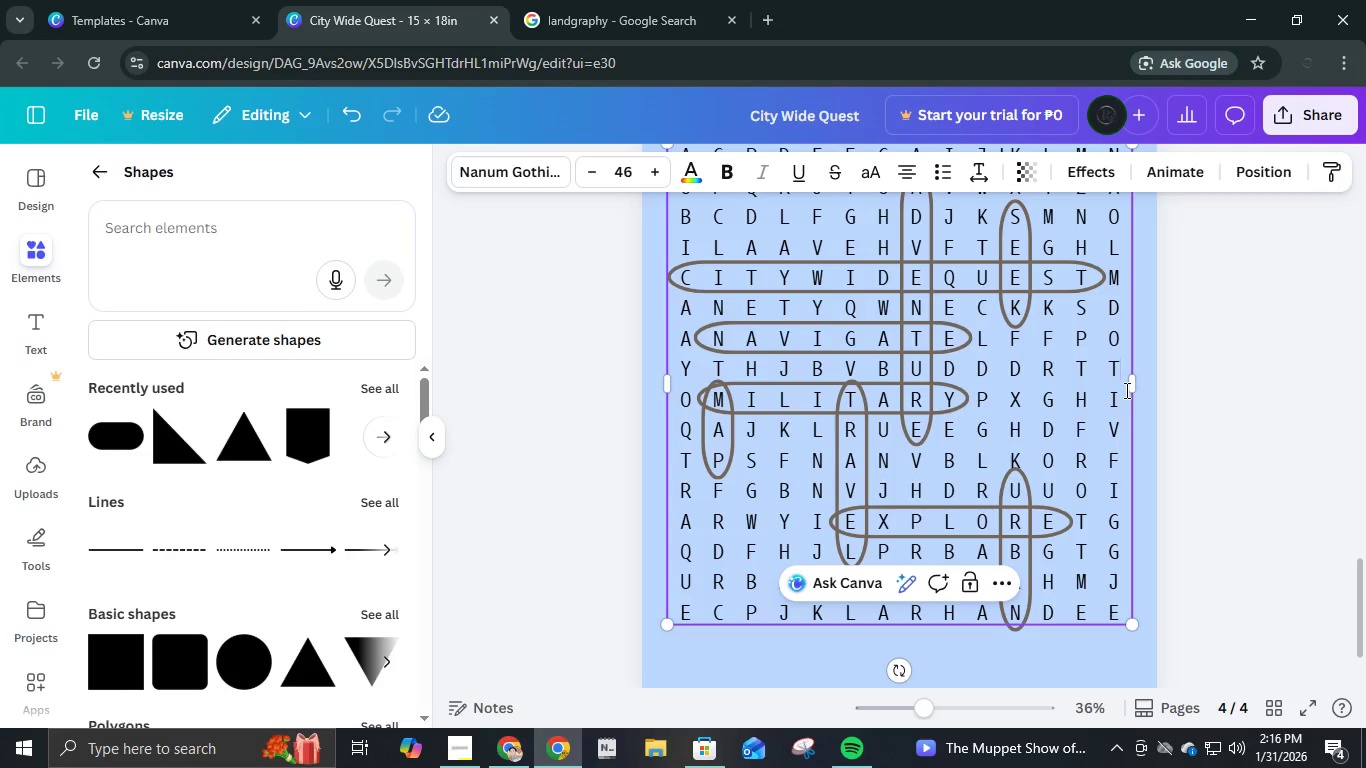 
key(Backspace)
 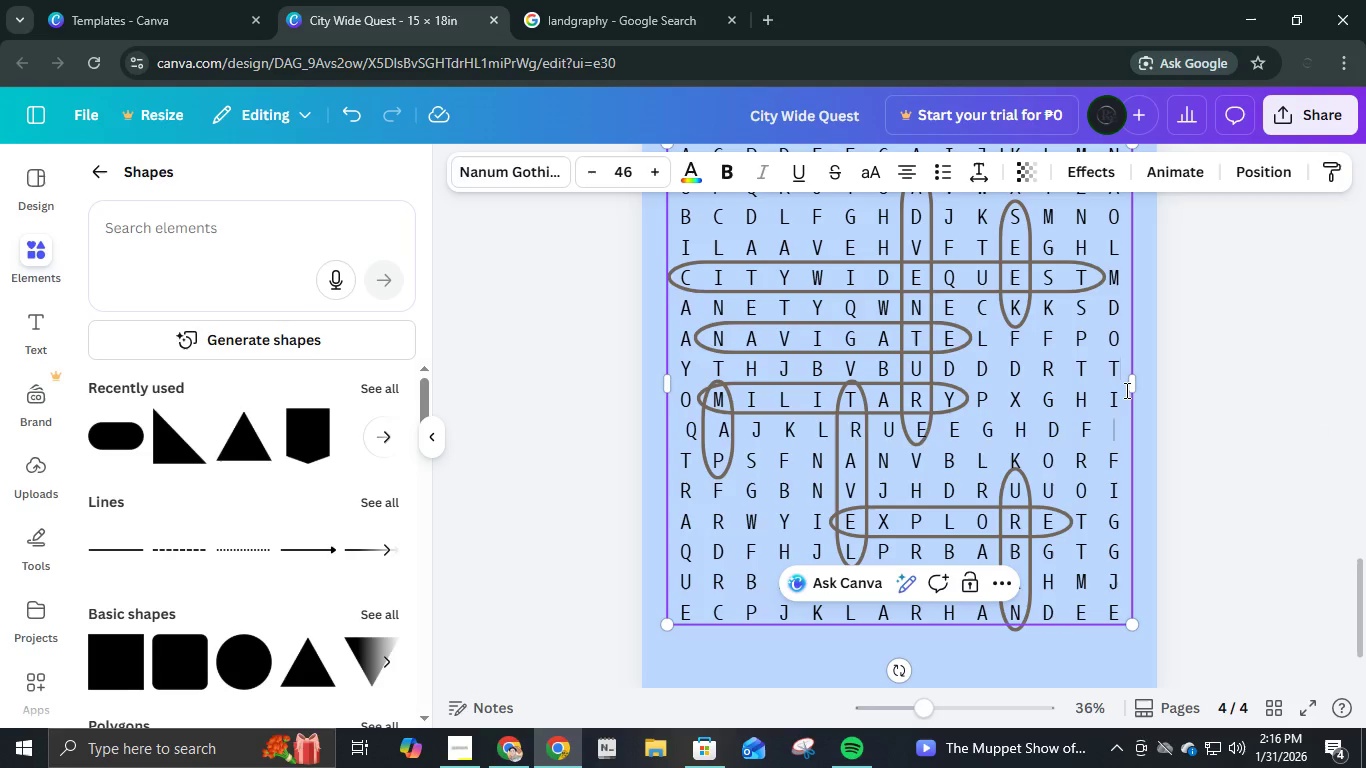 
key(M)
 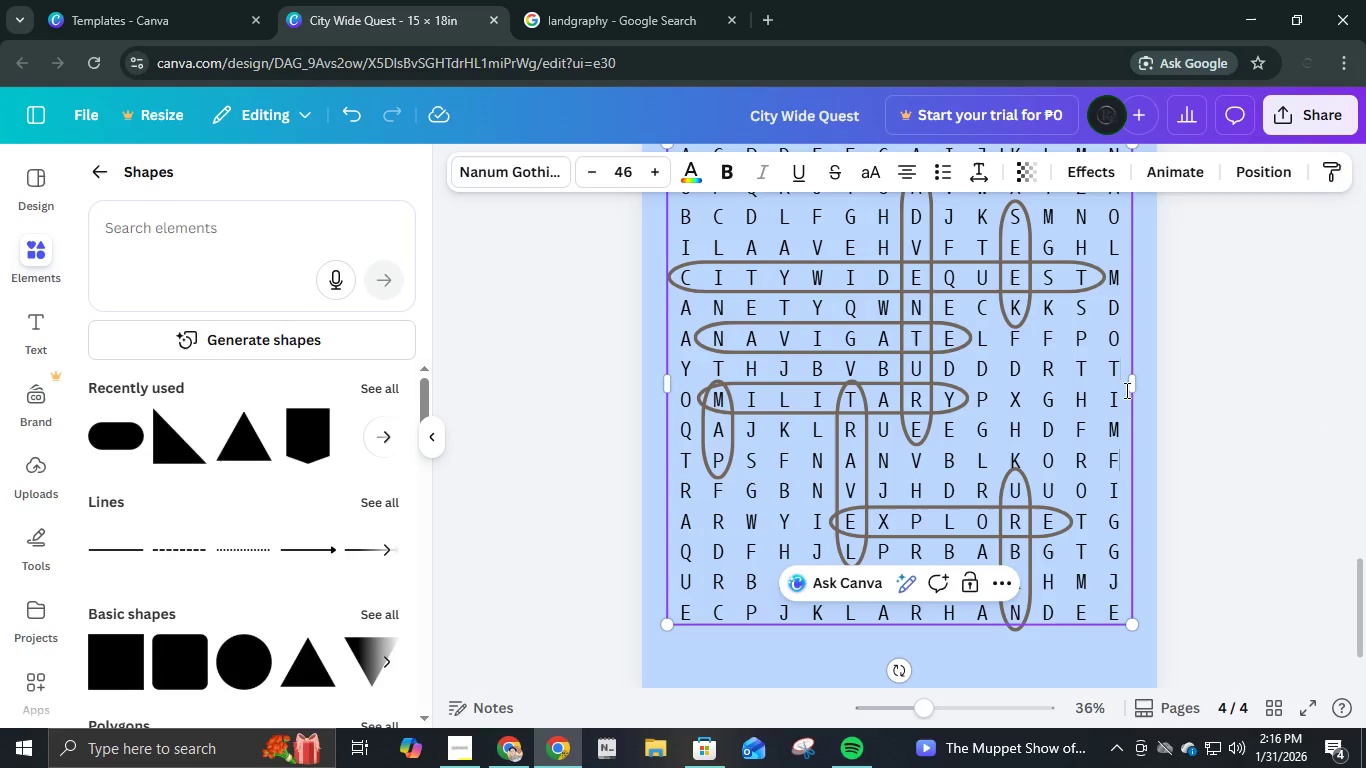 
key(ArrowDown)
 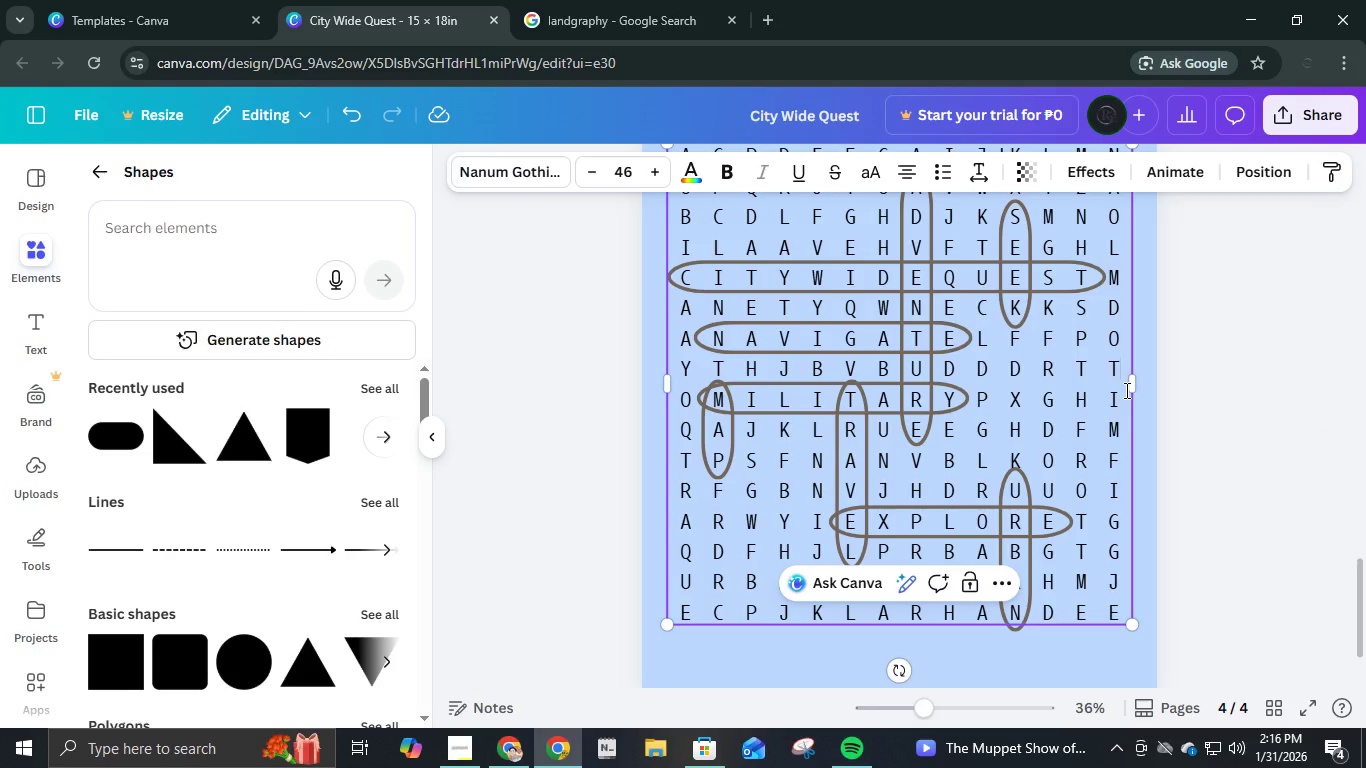 
key(Backspace)
 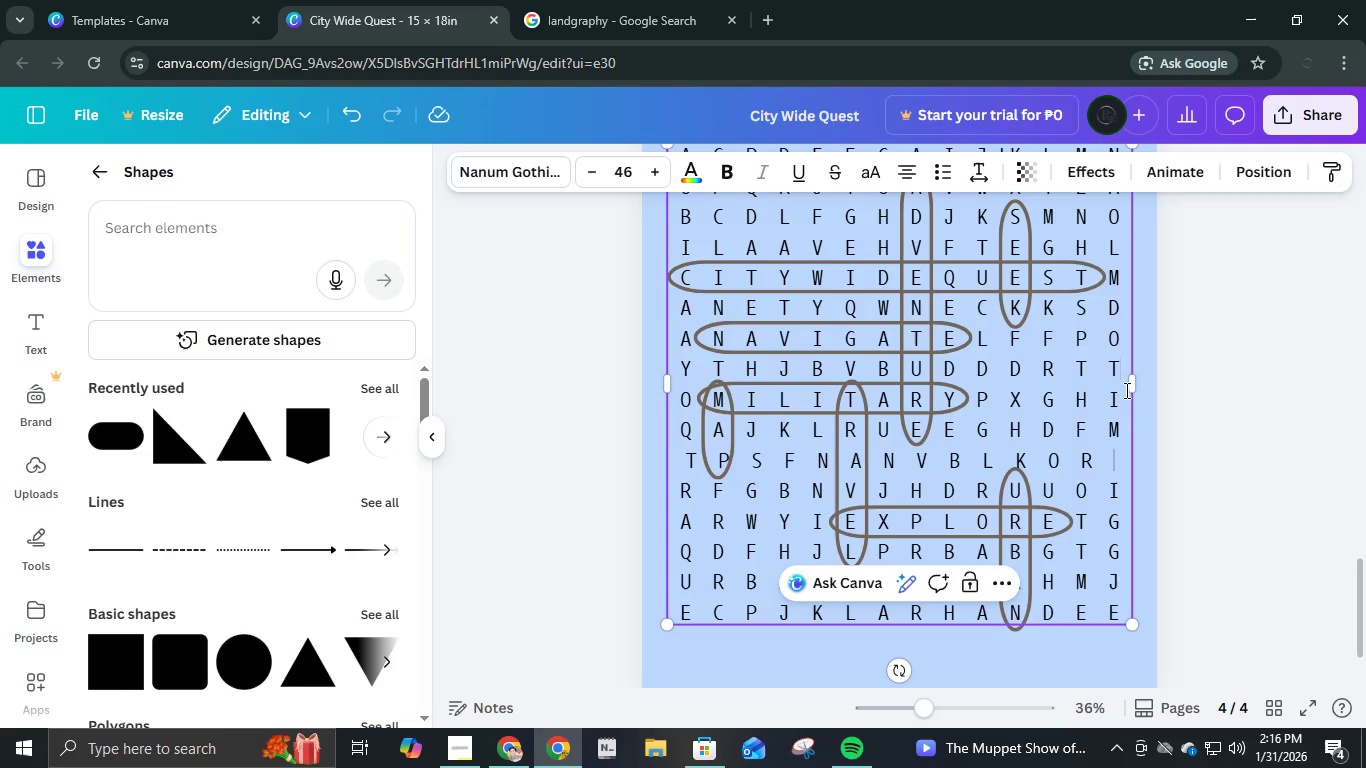 
key(E)
 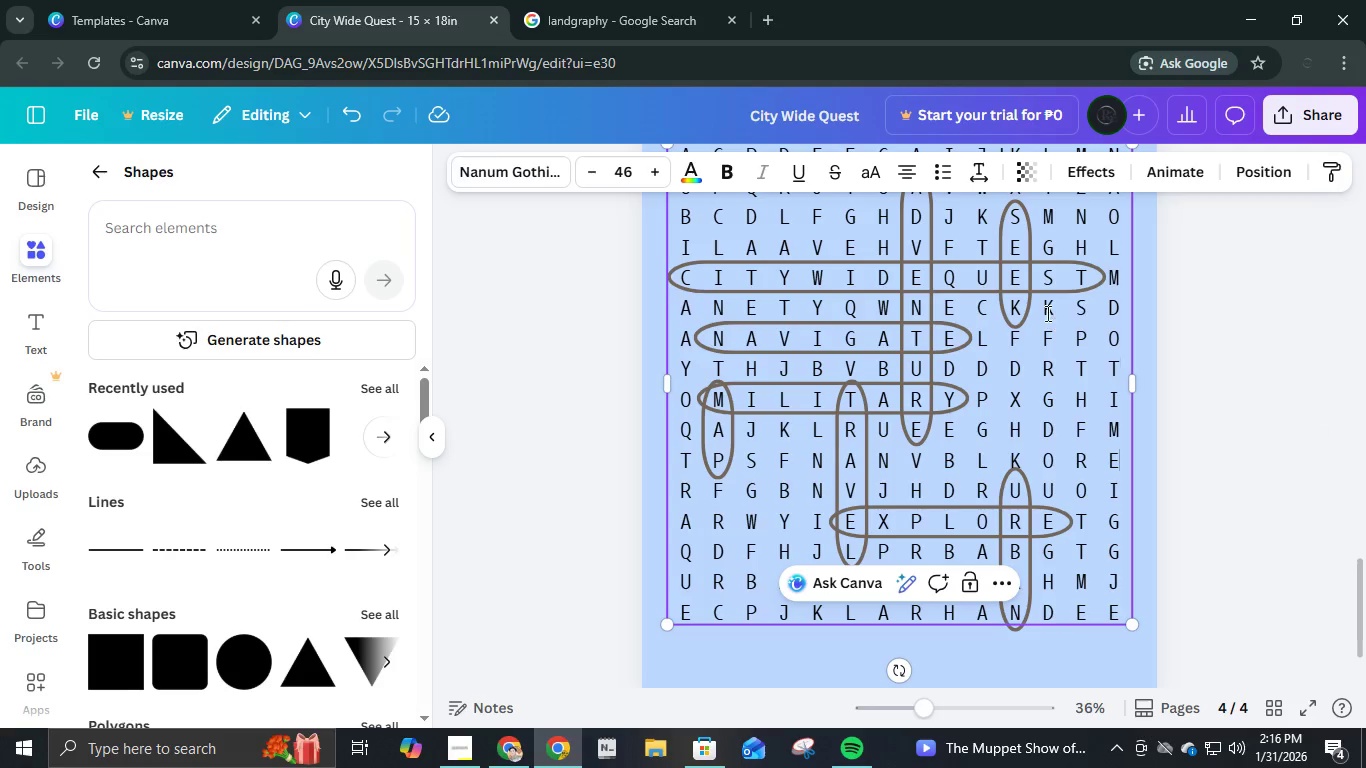 
left_click([1257, 338])
 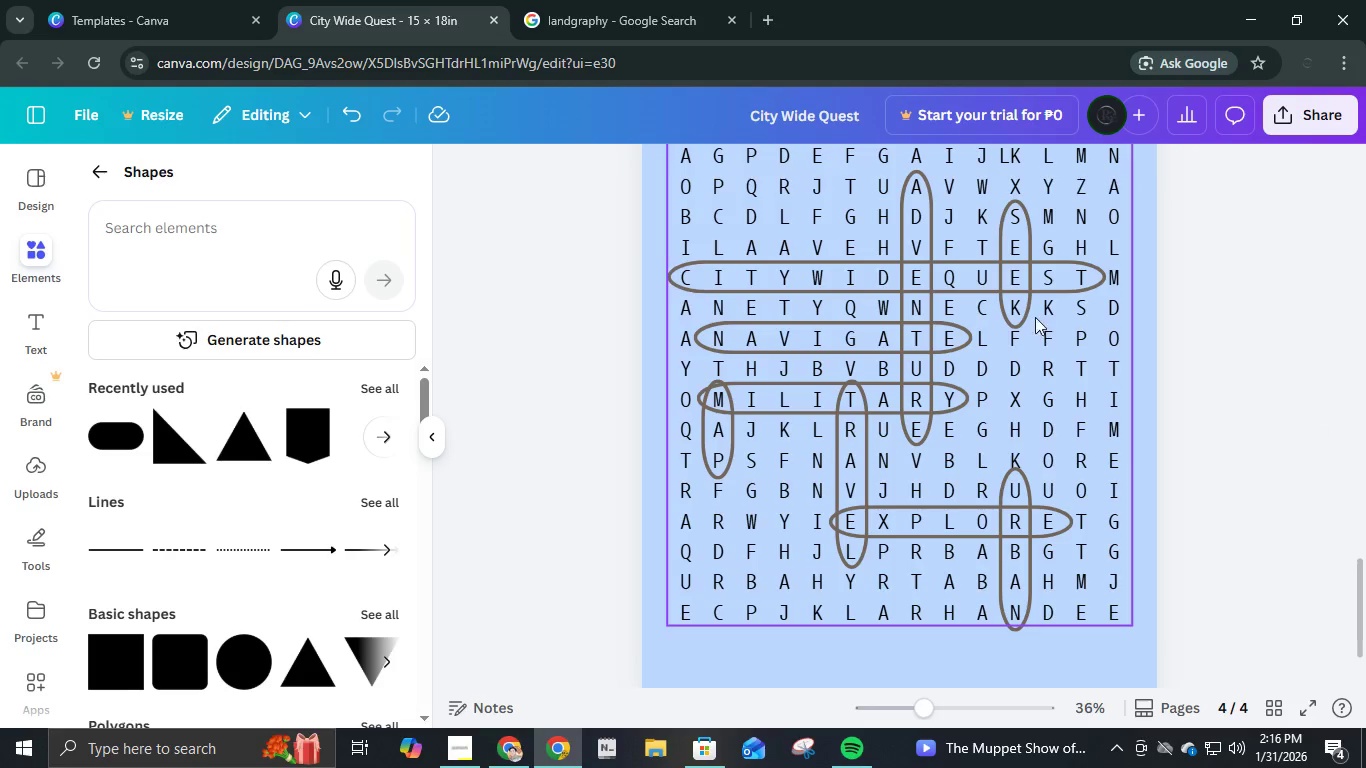 
left_click([1018, 310])
 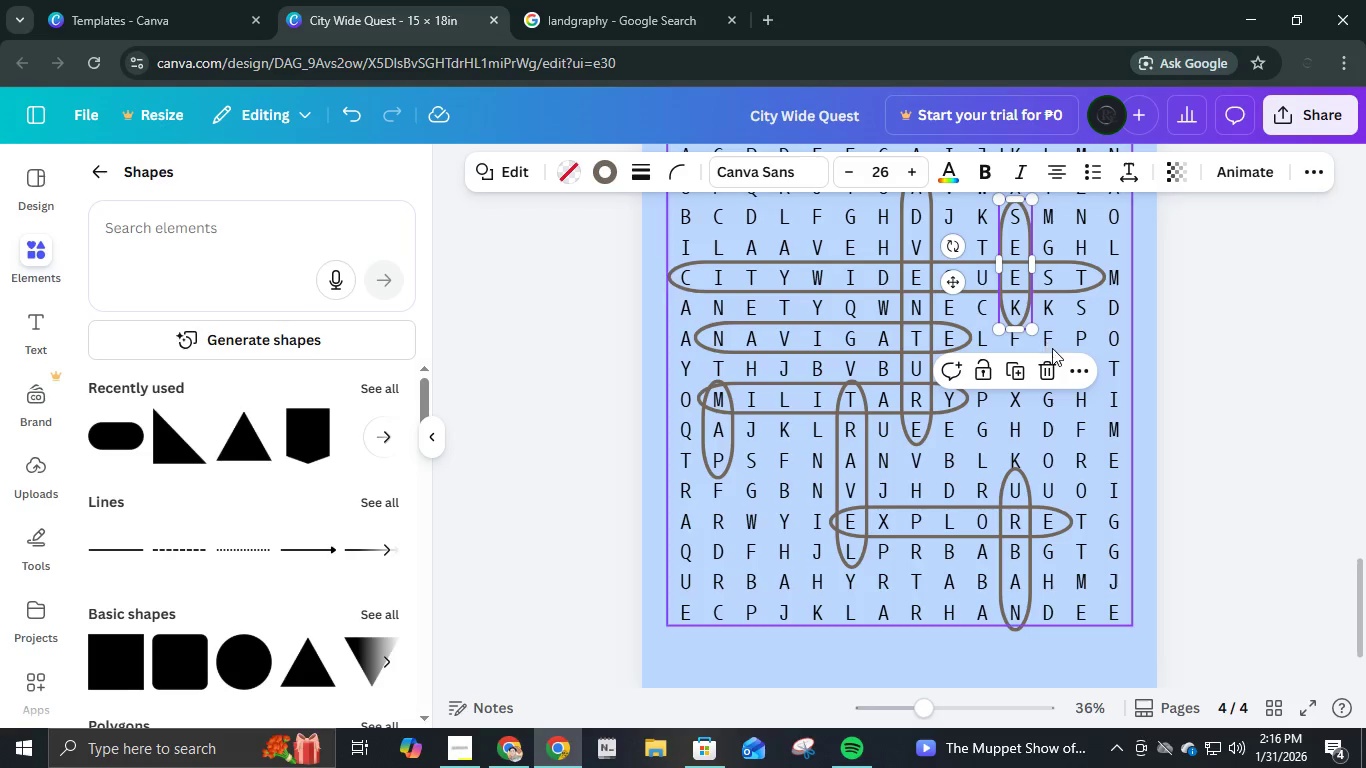 
key(Control+D)
 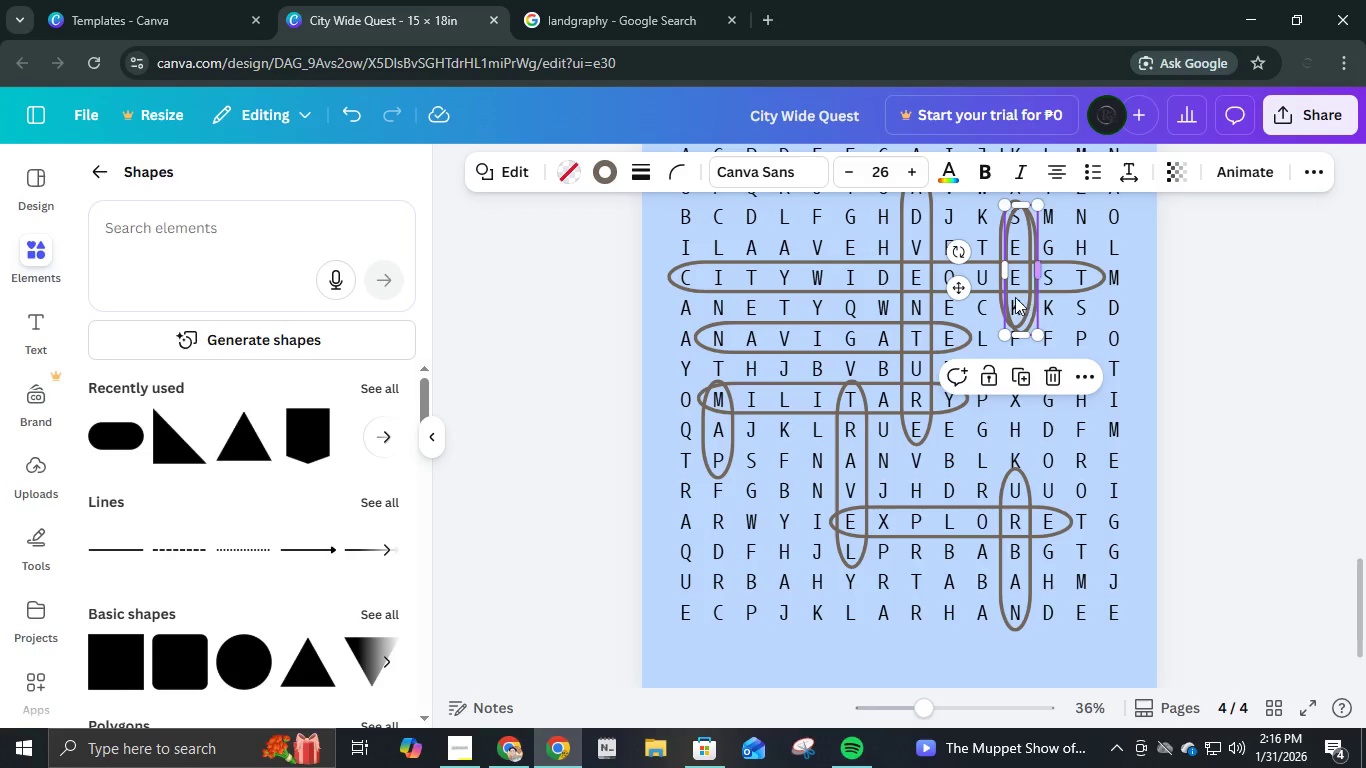 
left_click_drag(start_coordinate=[1014, 299], to_coordinate=[1104, 444])
 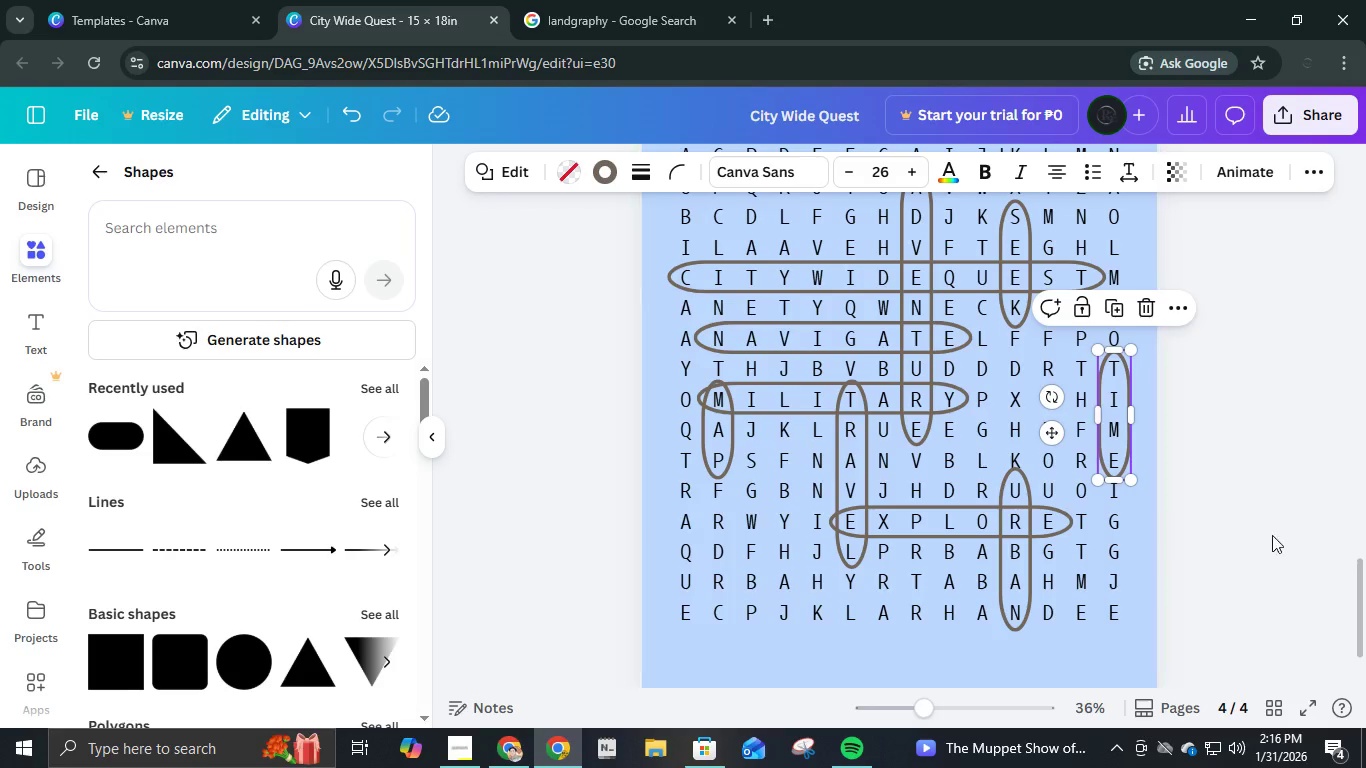 
left_click([1289, 530])
 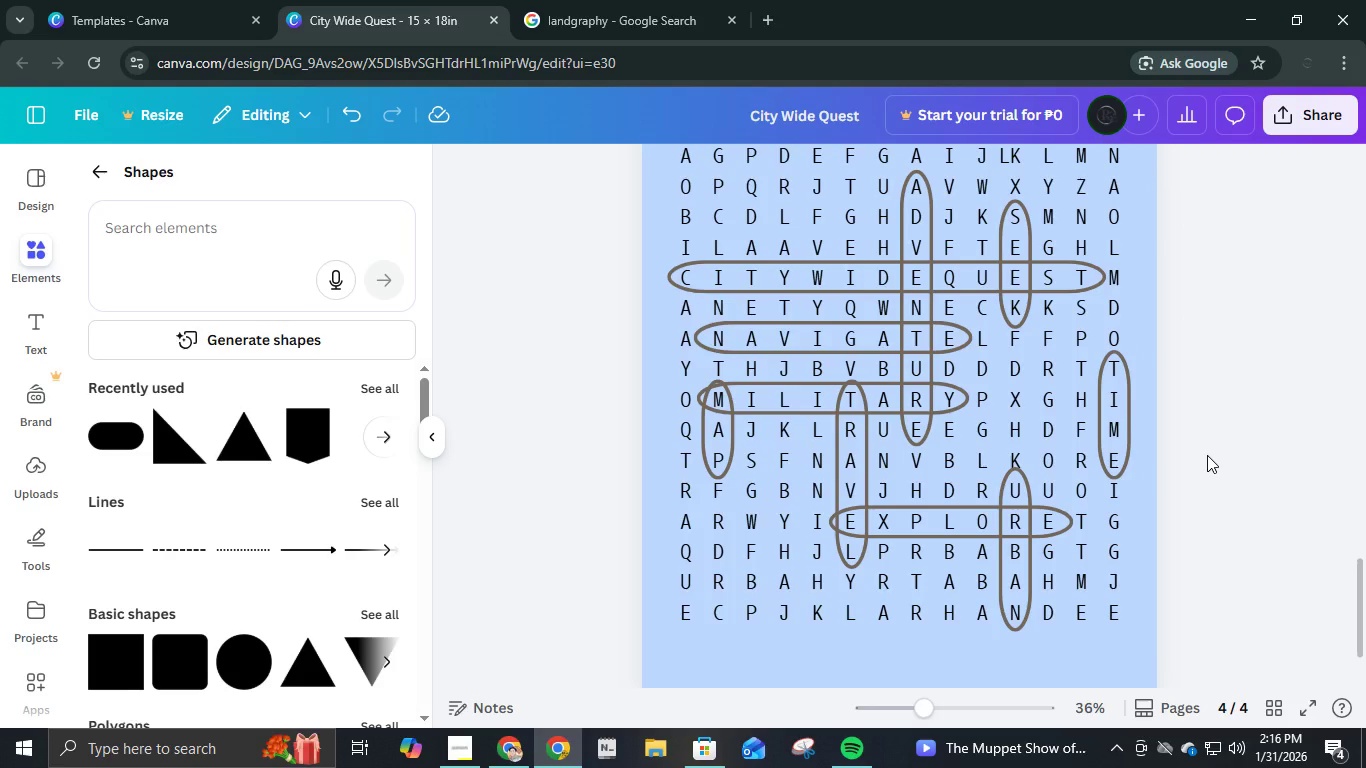 
wait(7.64)
 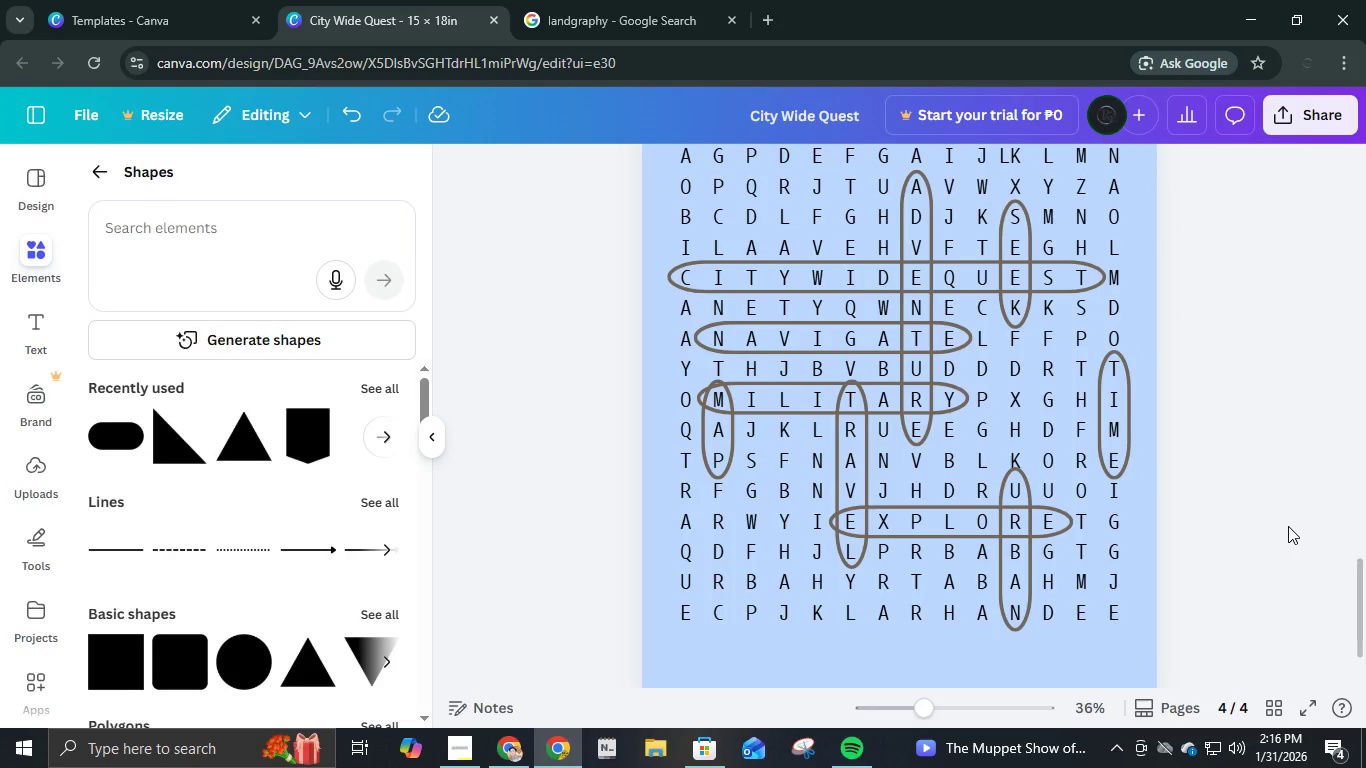 
scroll: coordinate [1219, 458], scroll_direction: up, amount: 3.0
 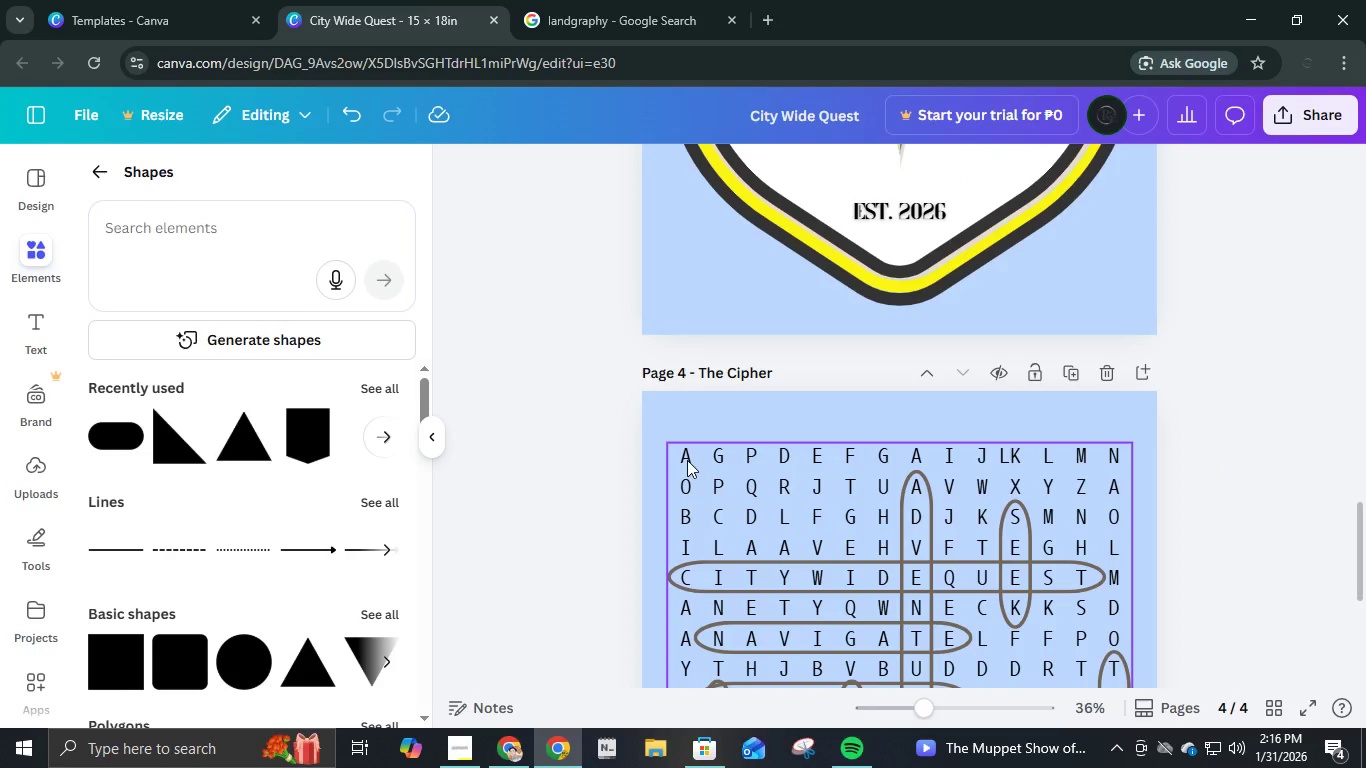 
double_click([694, 450])
 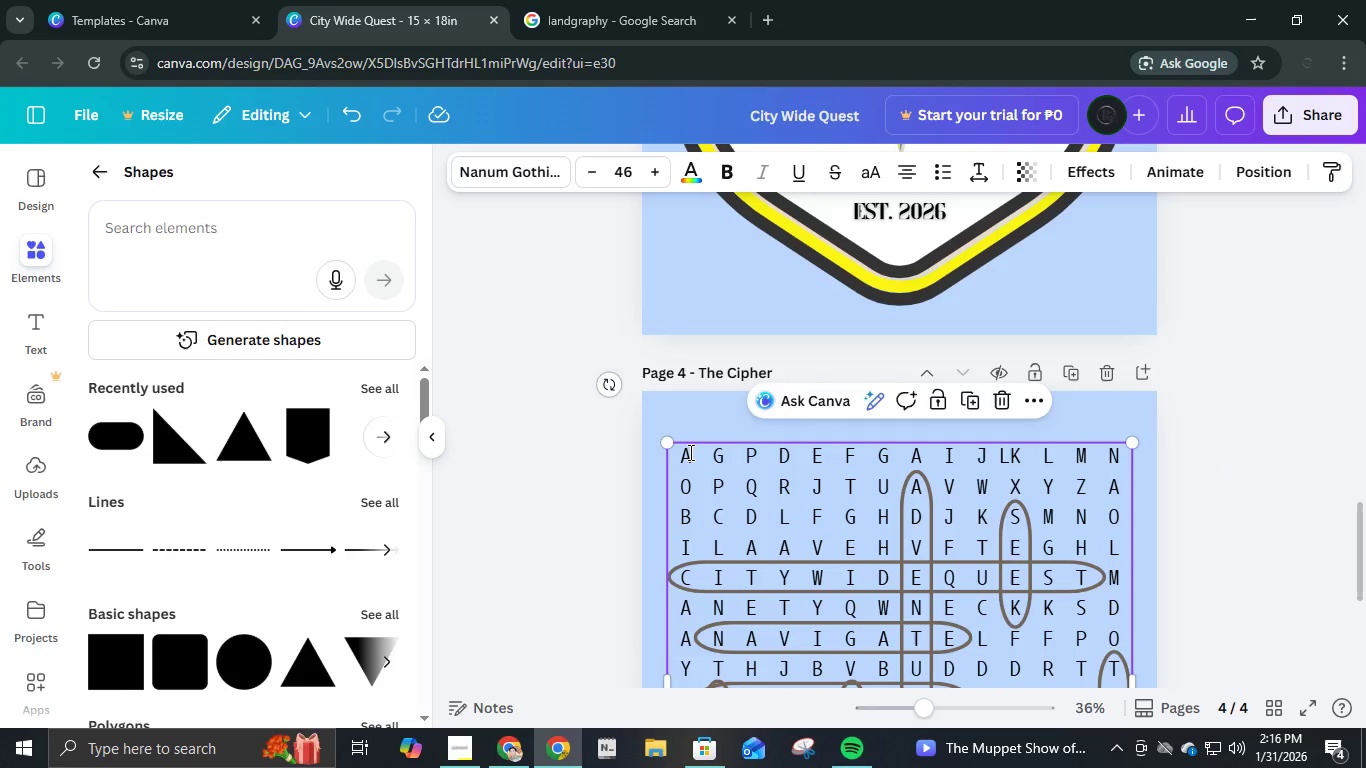 
double_click([689, 452])
 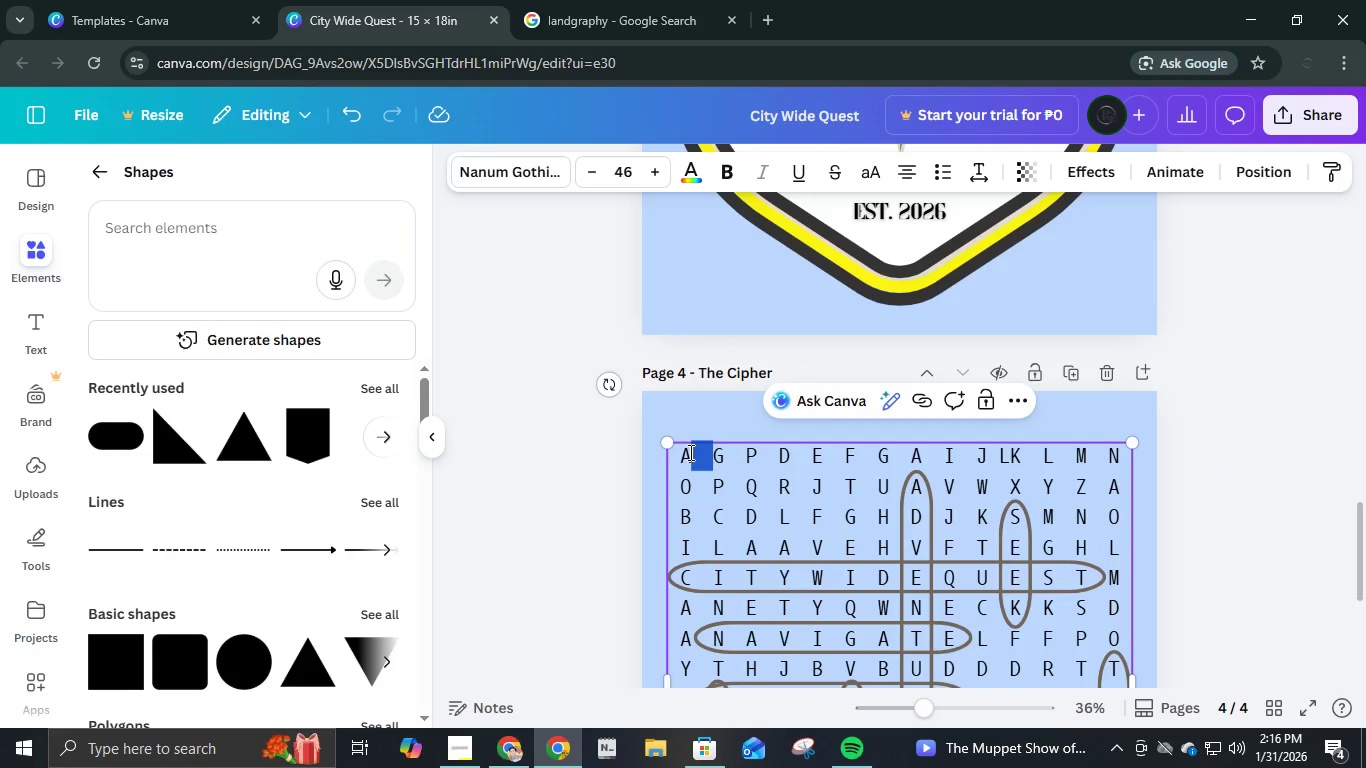 
left_click([689, 453])
 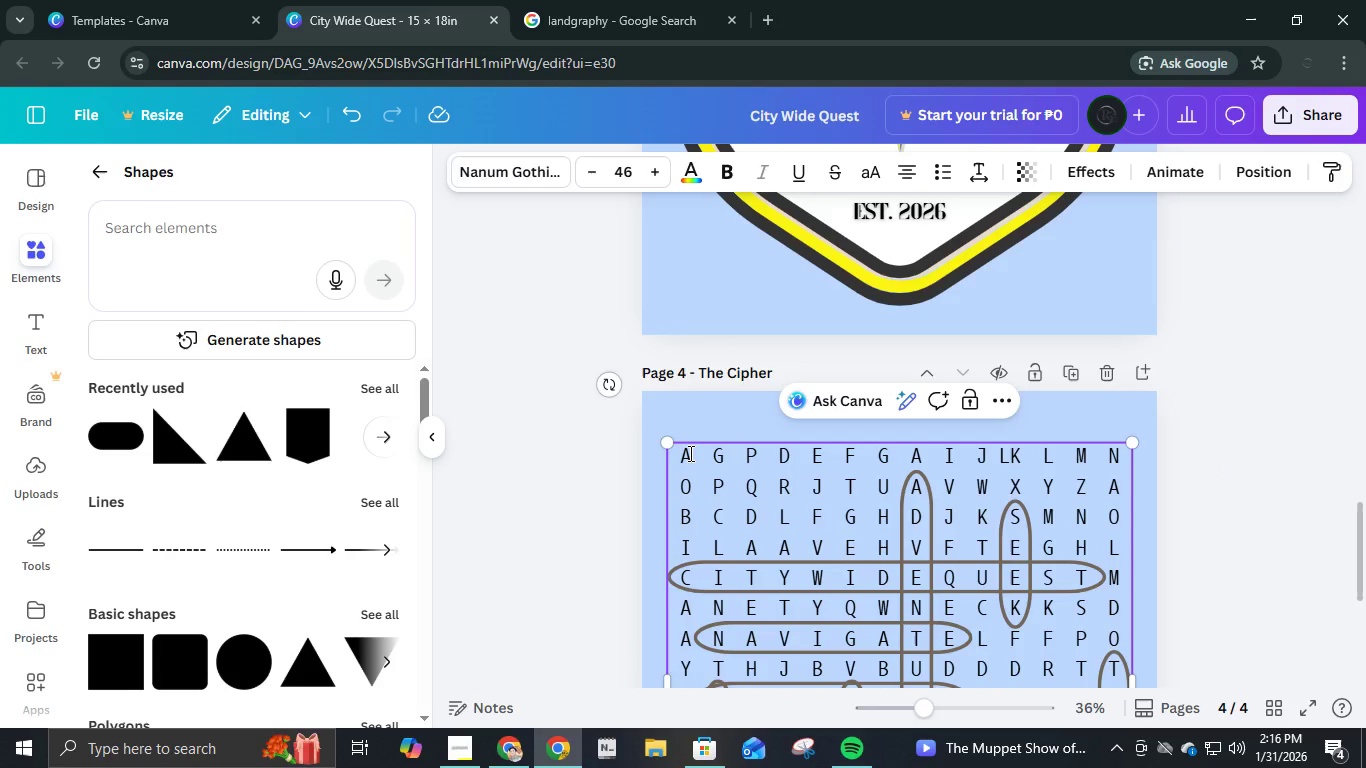 
key(Backspace)
 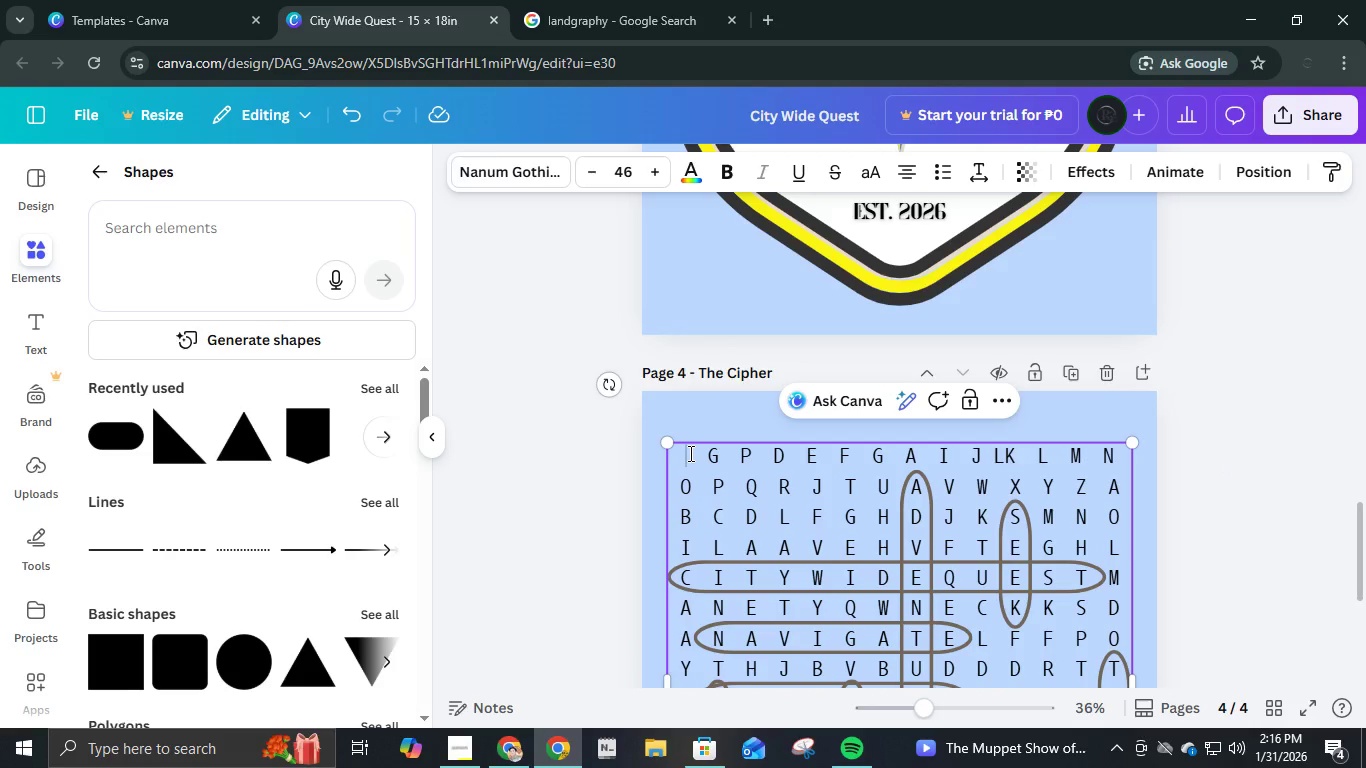 
key(C)
 